 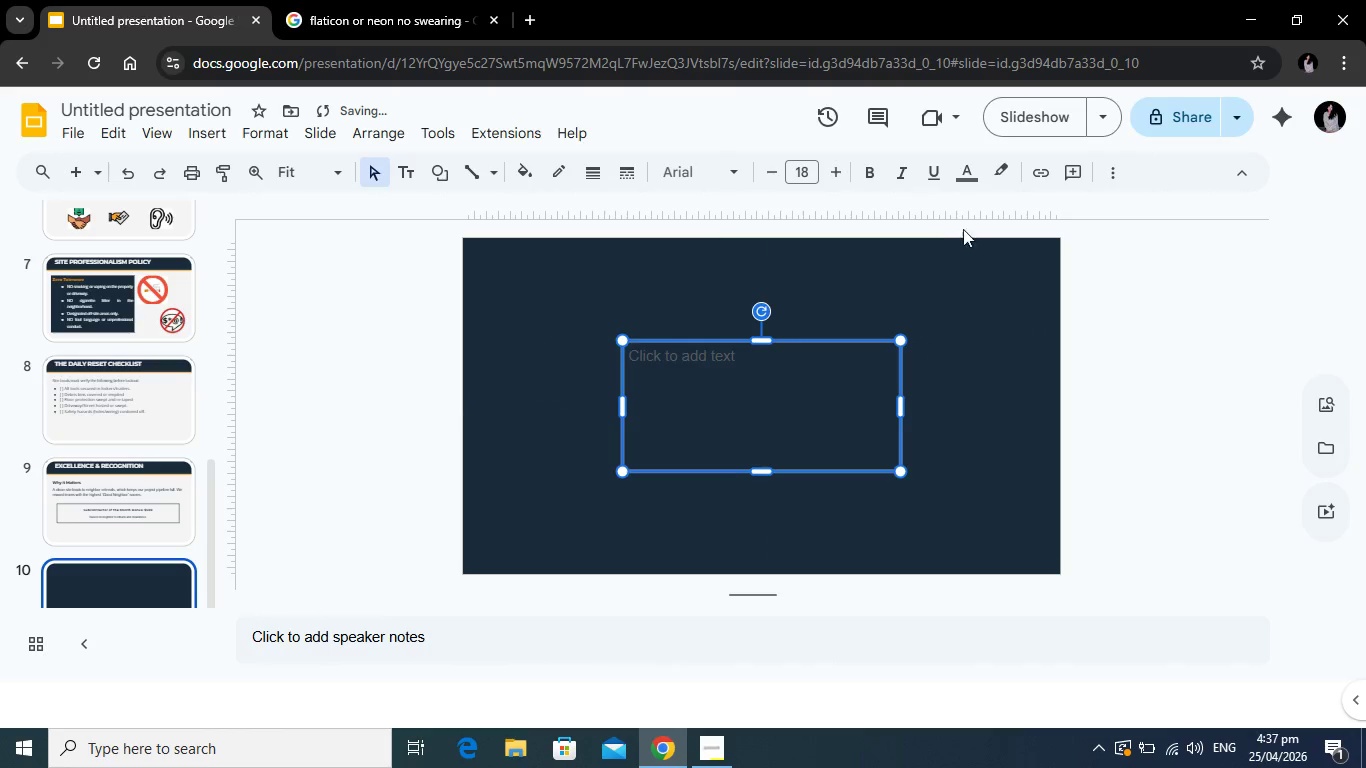 
left_click([1107, 163])
 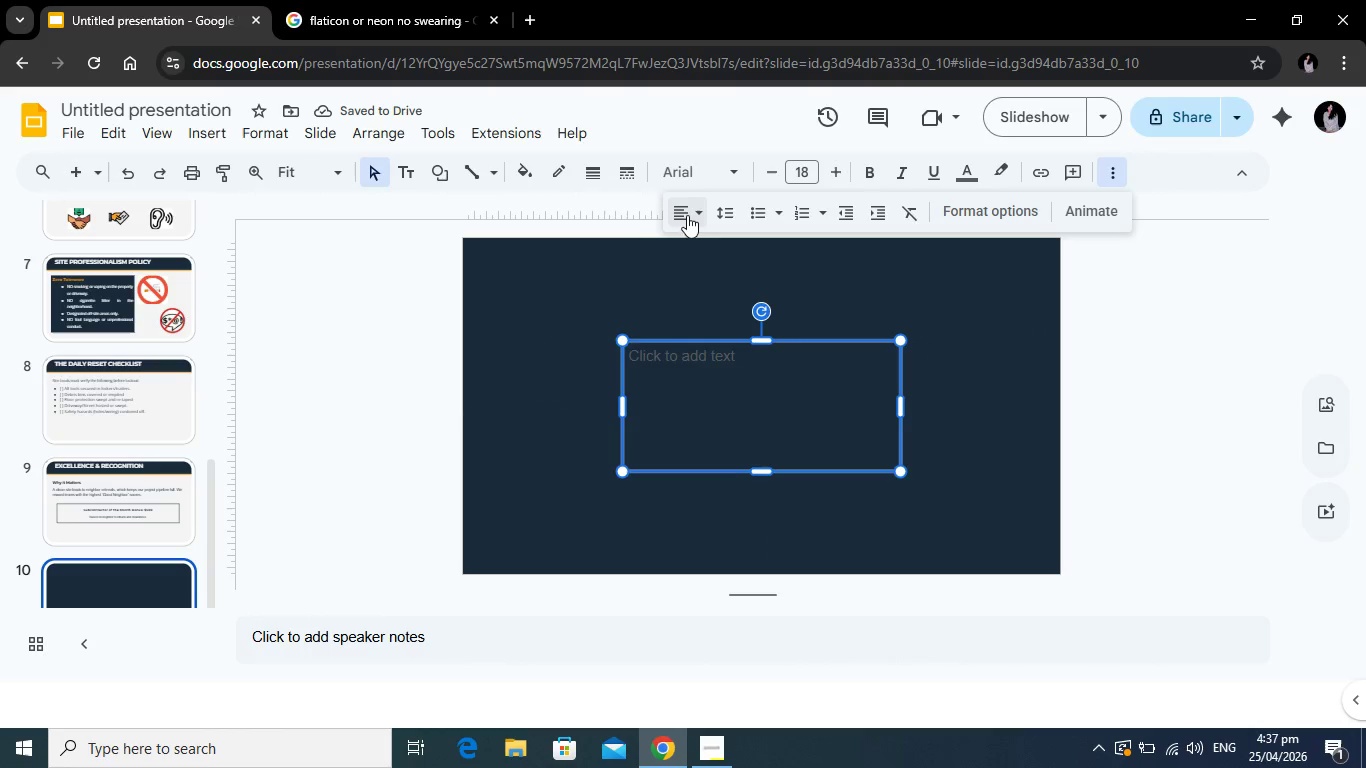 
left_click([687, 215])
 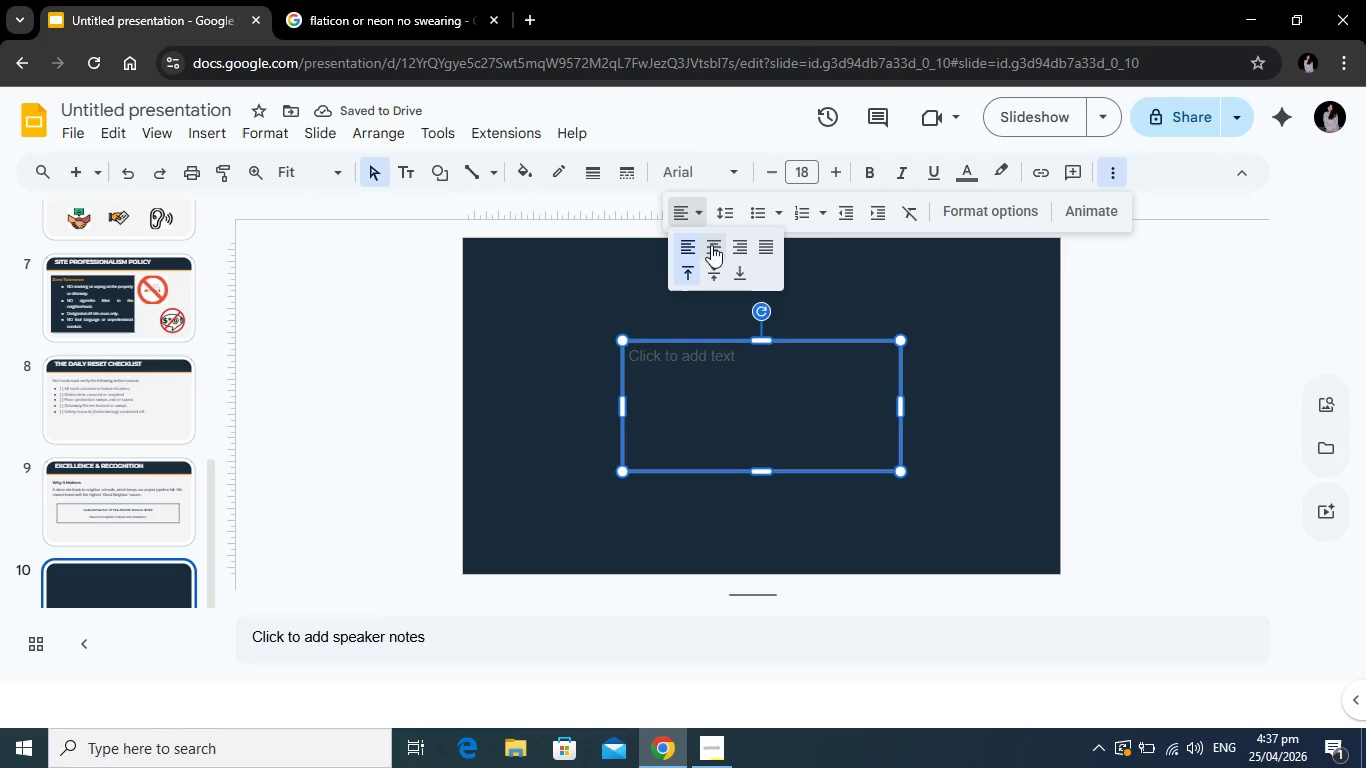 
left_click([711, 245])
 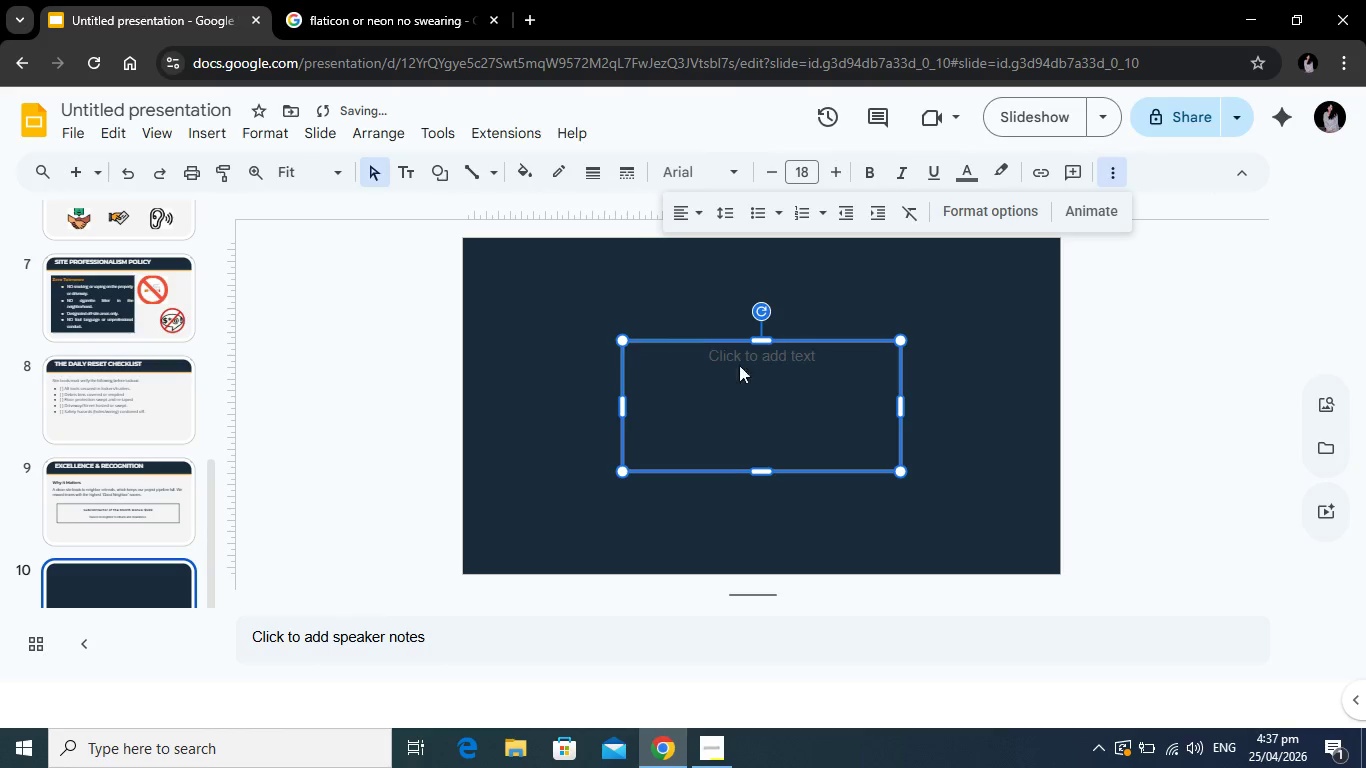 
left_click([739, 365])
 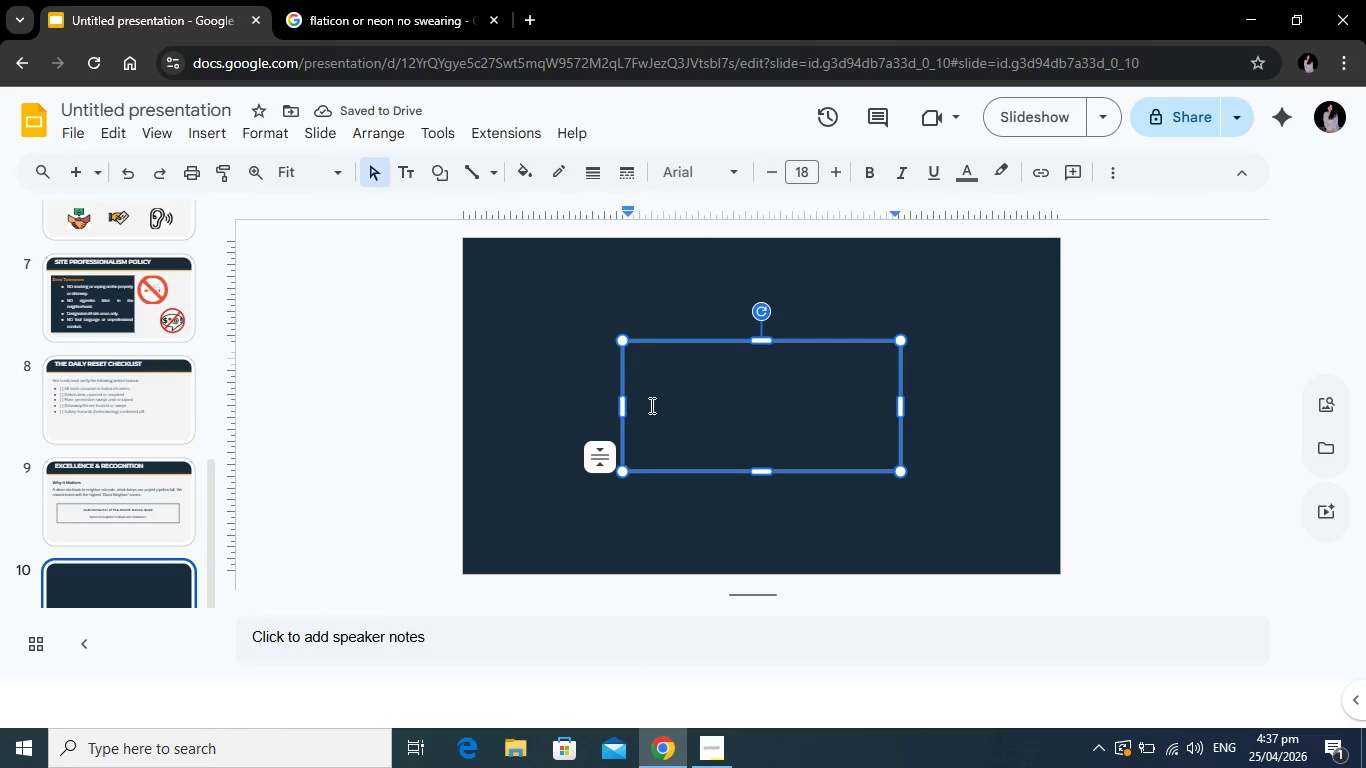 
type(Excellence is in the Details.)
 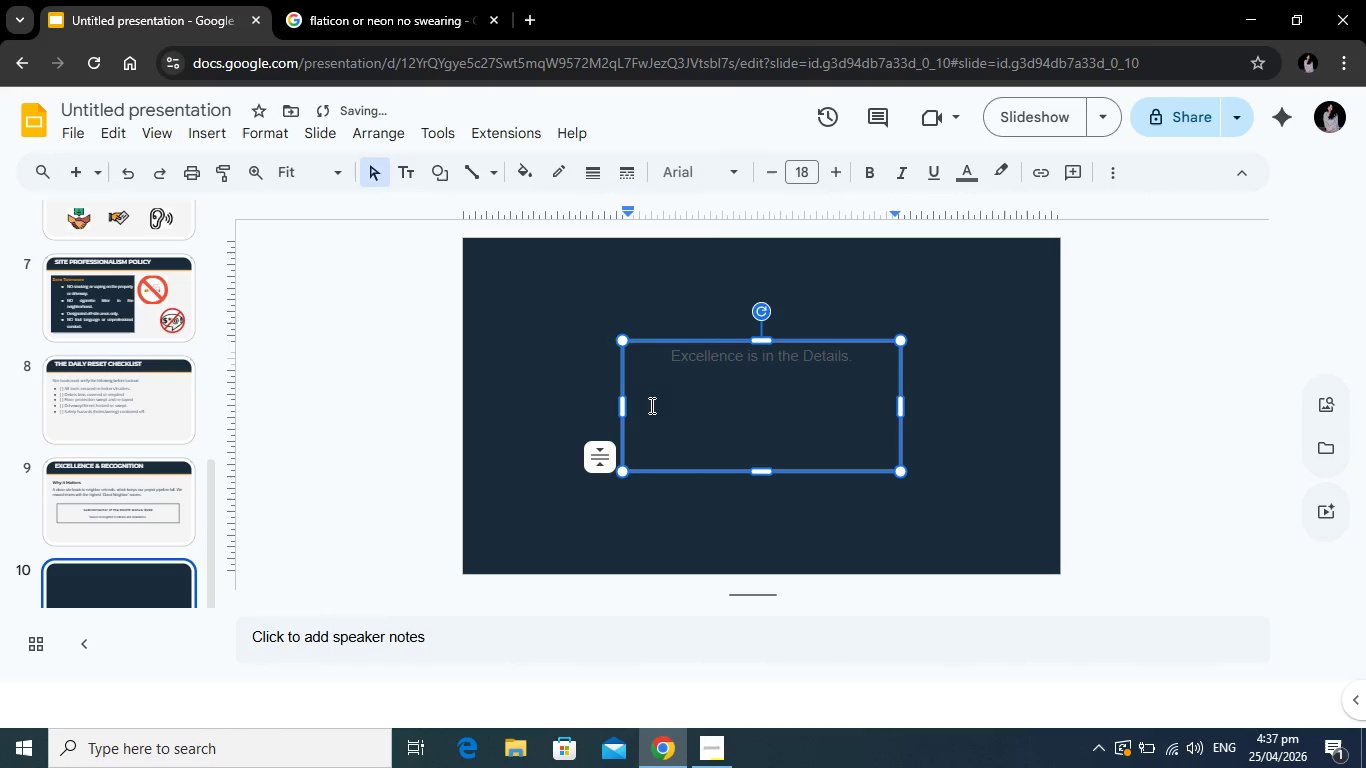 
key(Enter)
 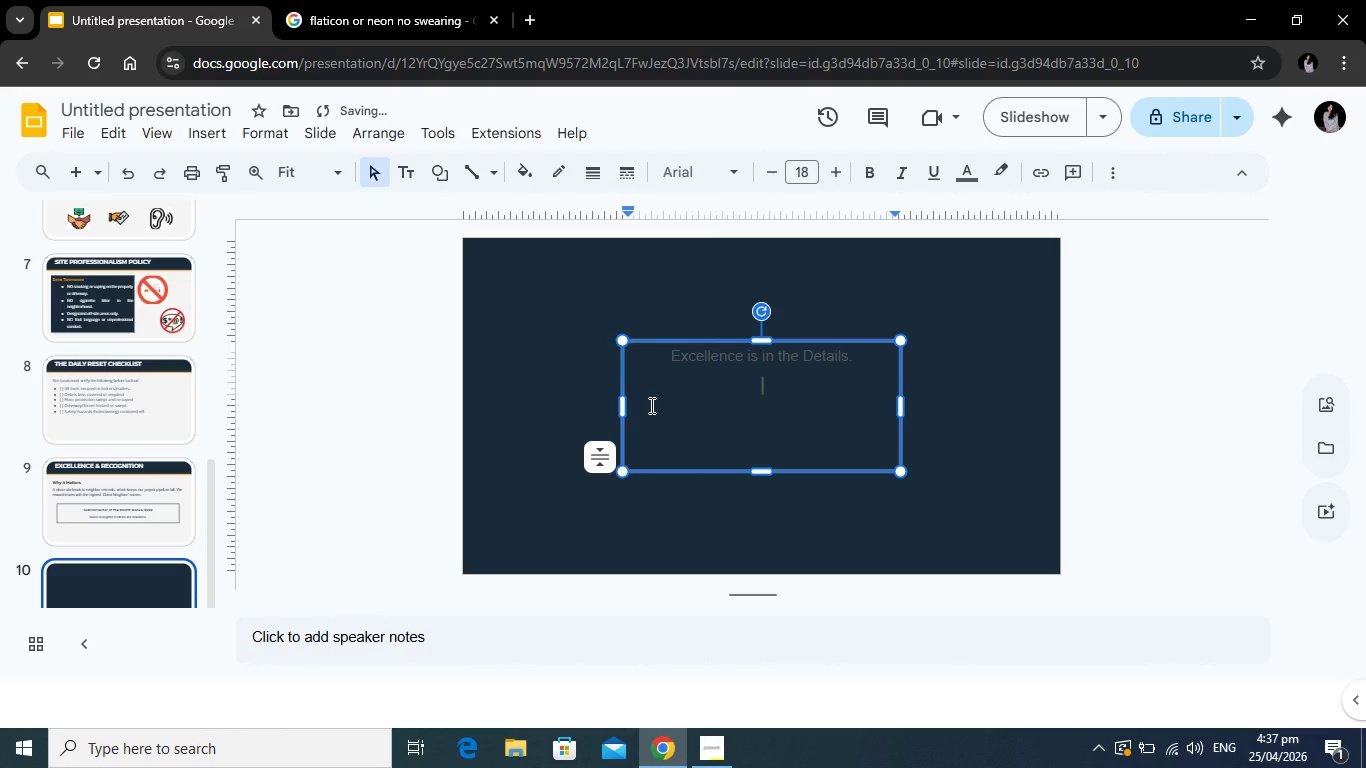 
type(For site-specific questions, contract your lead.)
key(Backspace)
type(:)
 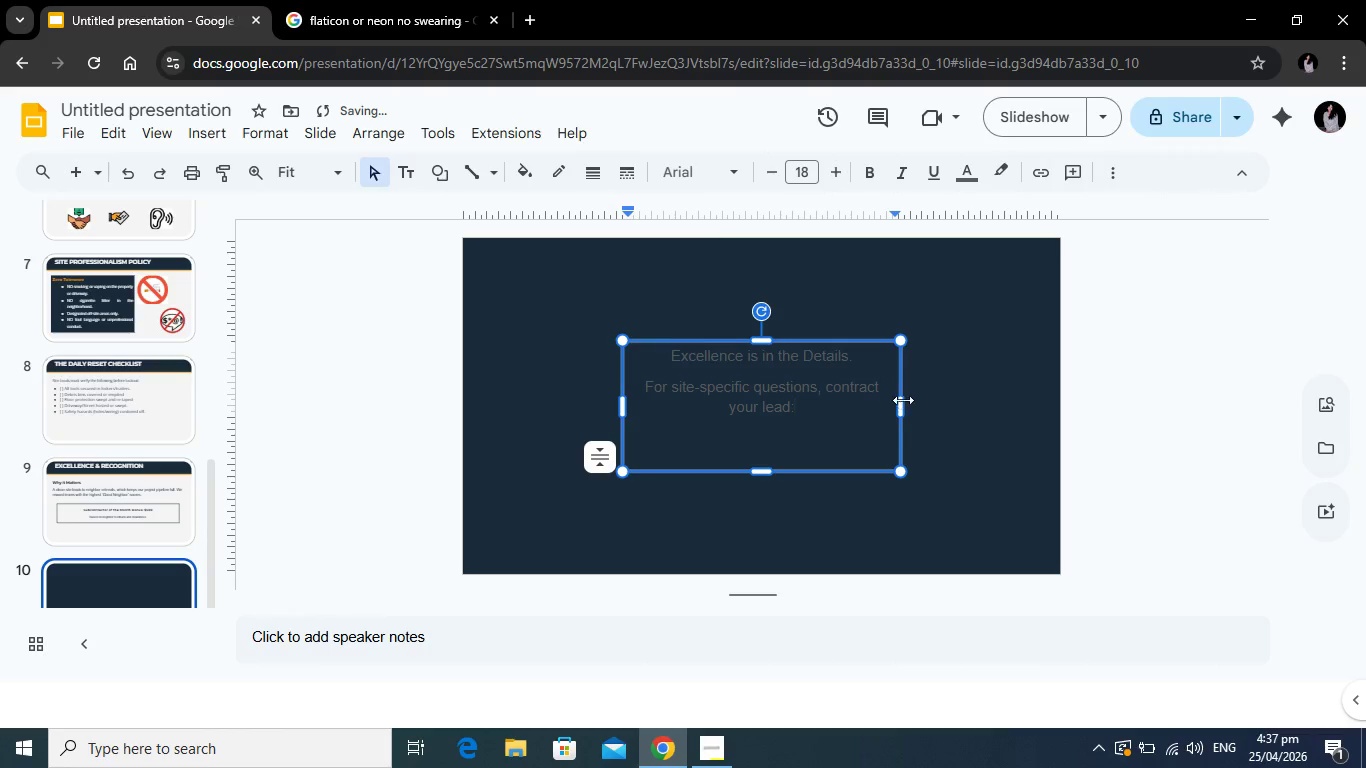 
left_click_drag(start_coordinate=[904, 402], to_coordinate=[975, 406])
 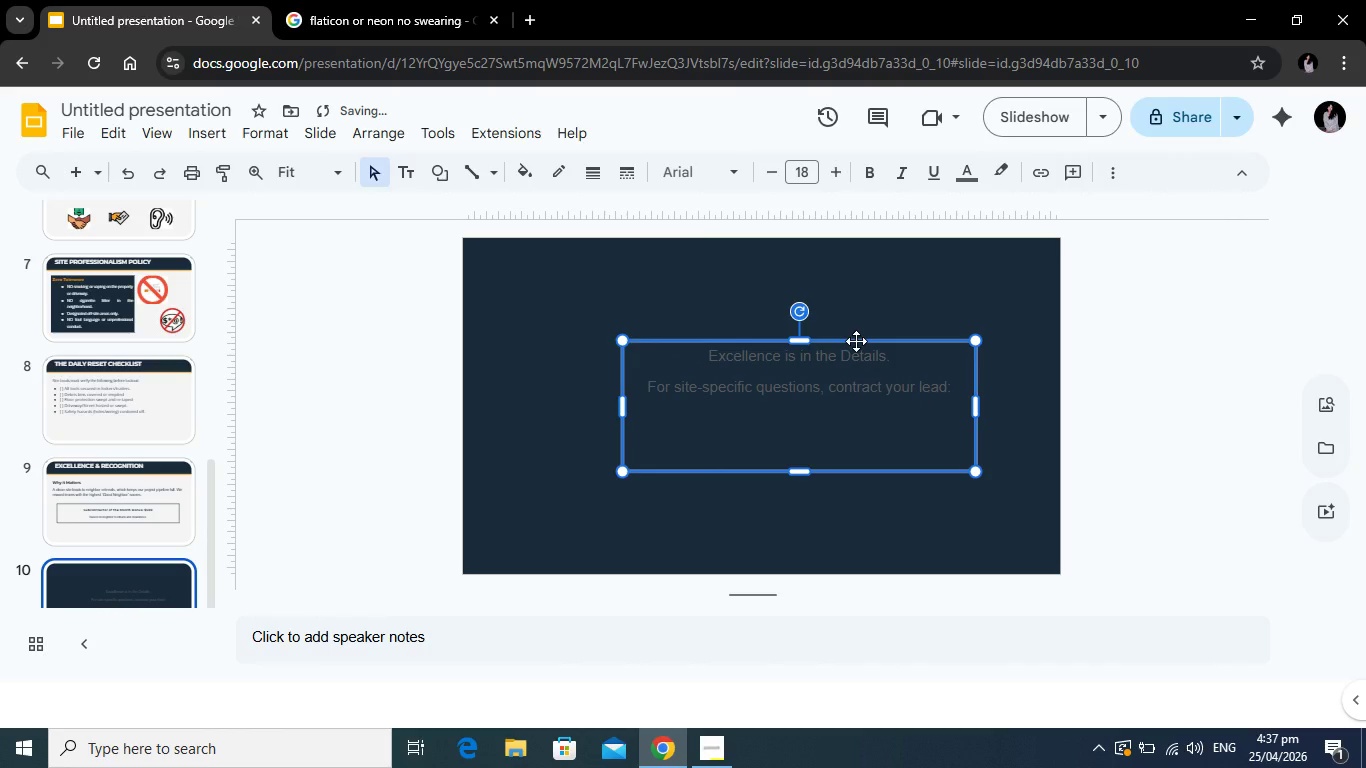 
left_click_drag(start_coordinate=[856, 341], to_coordinate=[816, 342])
 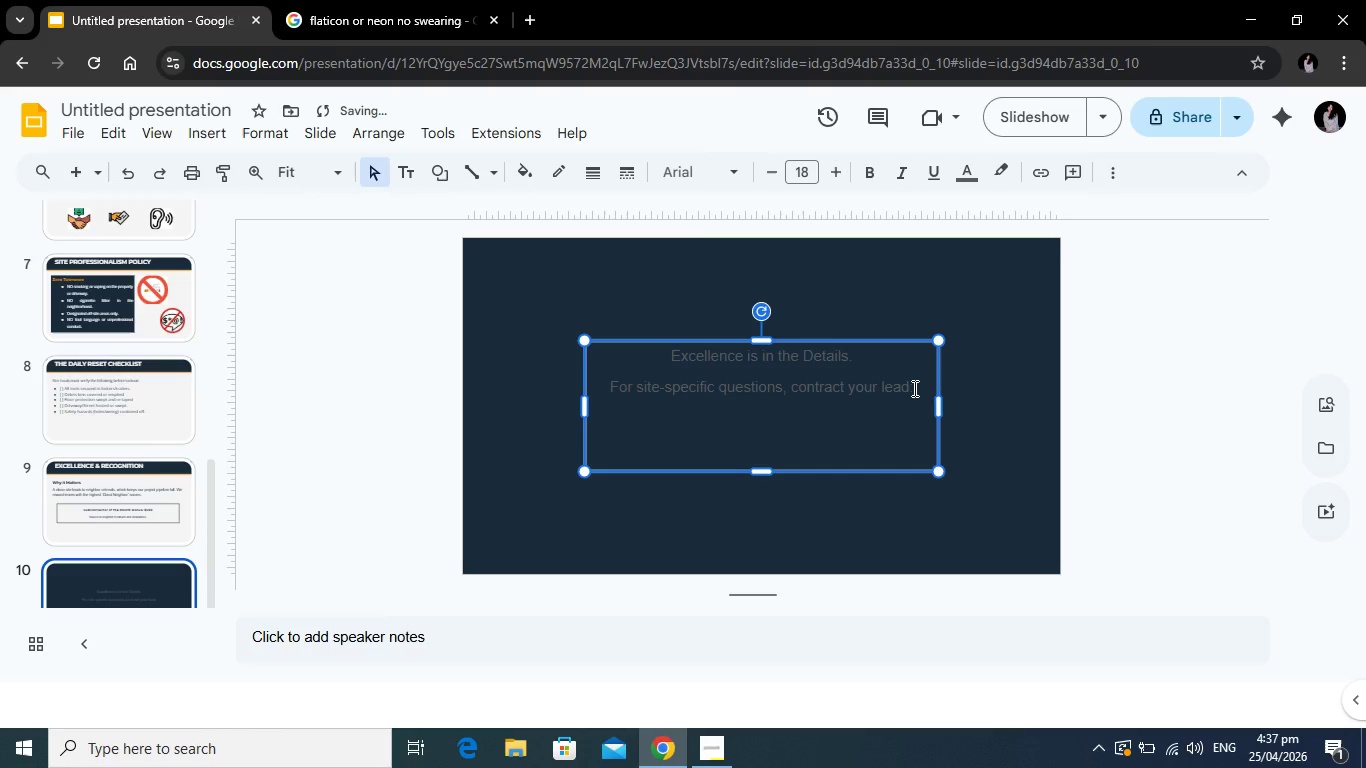 
left_click_drag(start_coordinate=[913, 389], to_coordinate=[680, 351])
 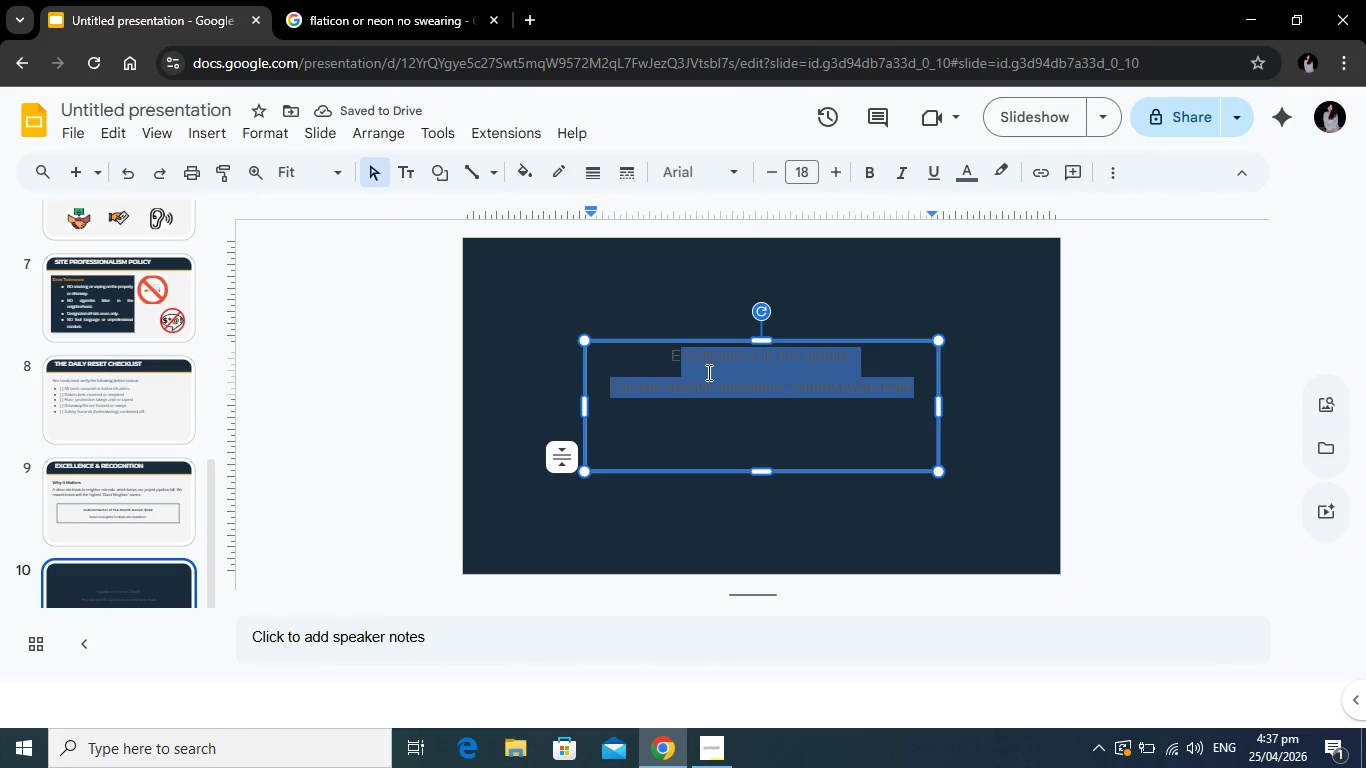 
left_click([705, 371])
 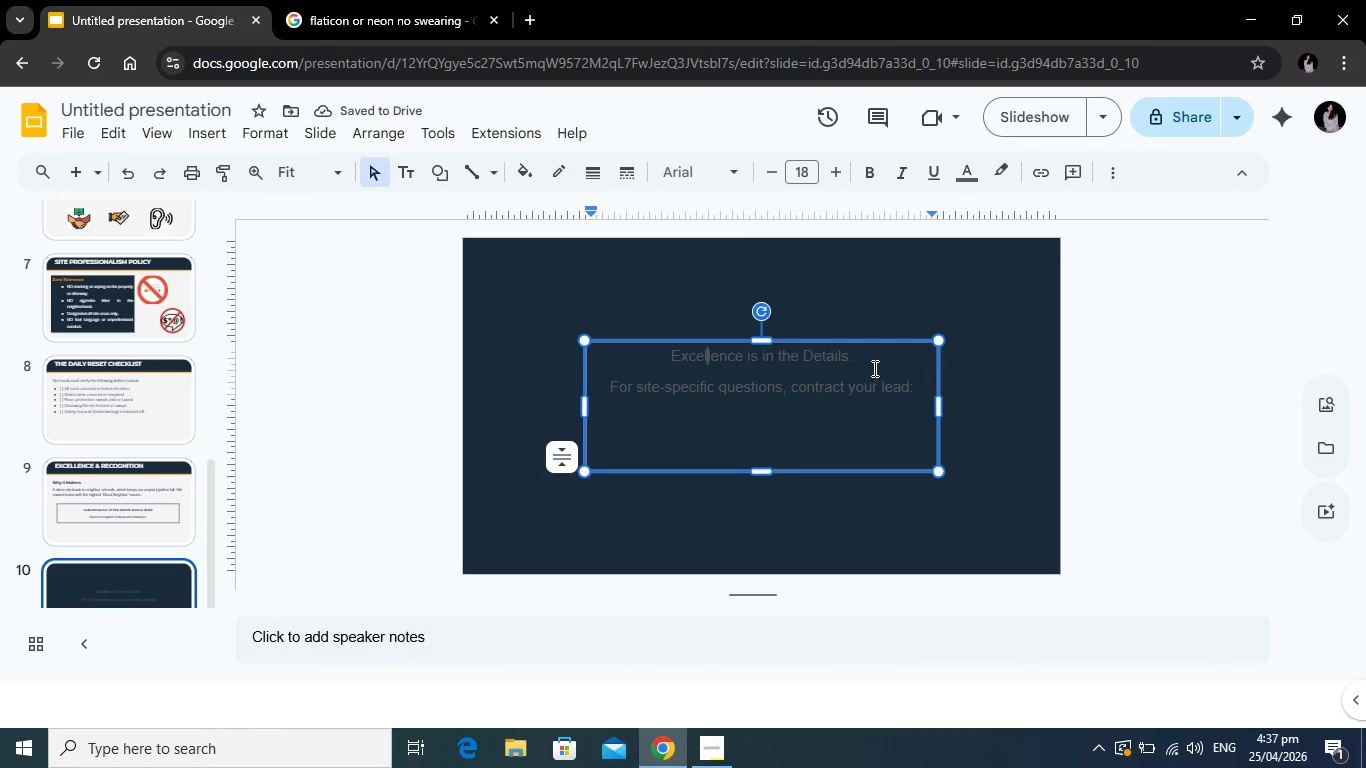 
left_click_drag(start_coordinate=[873, 368], to_coordinate=[635, 355])
 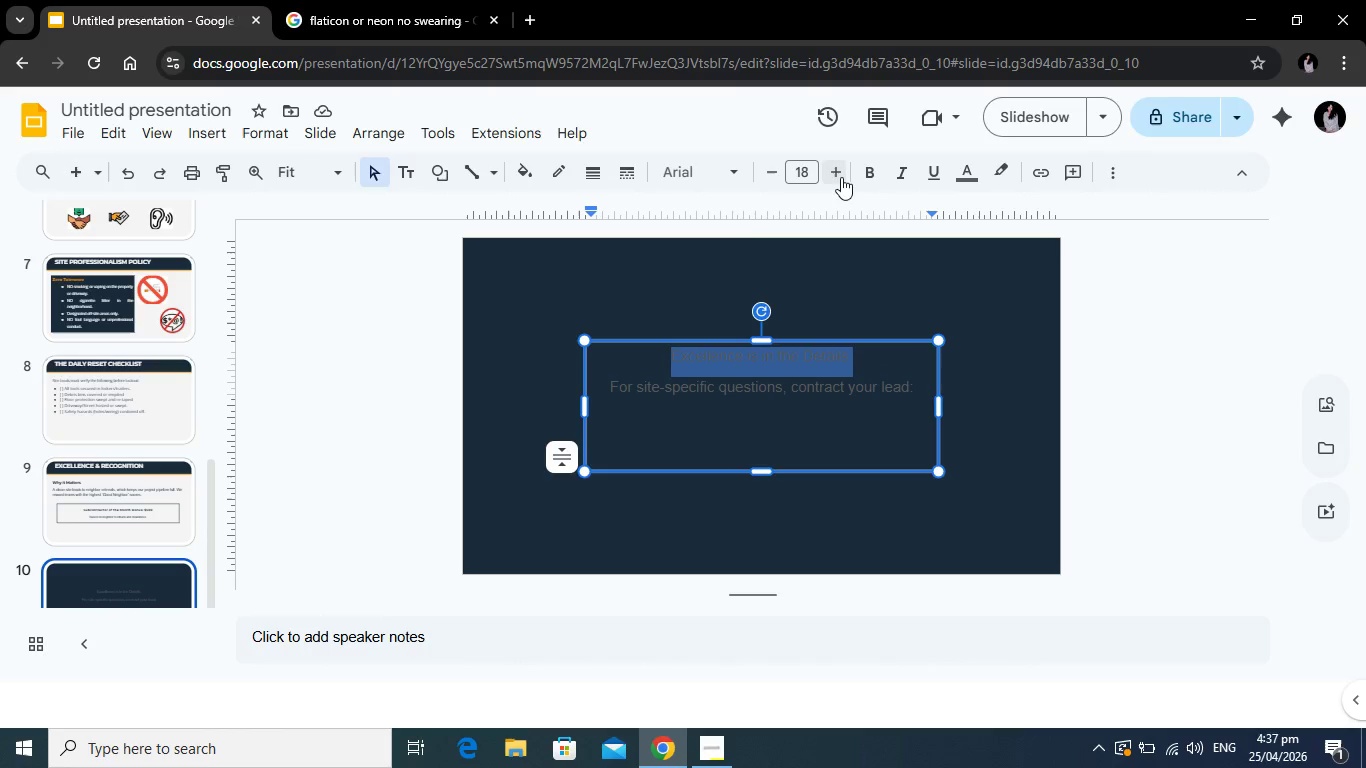 
left_click([843, 174])
 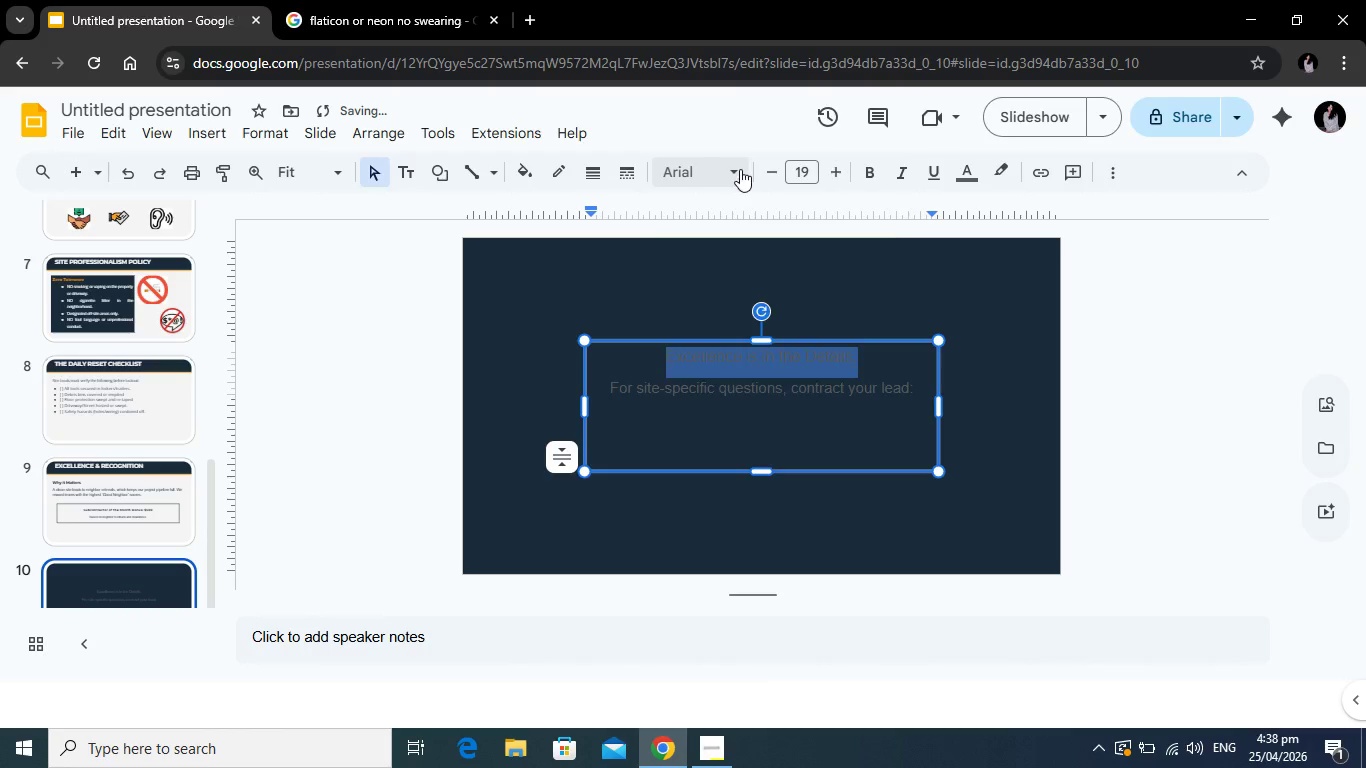 
left_click([740, 169])
 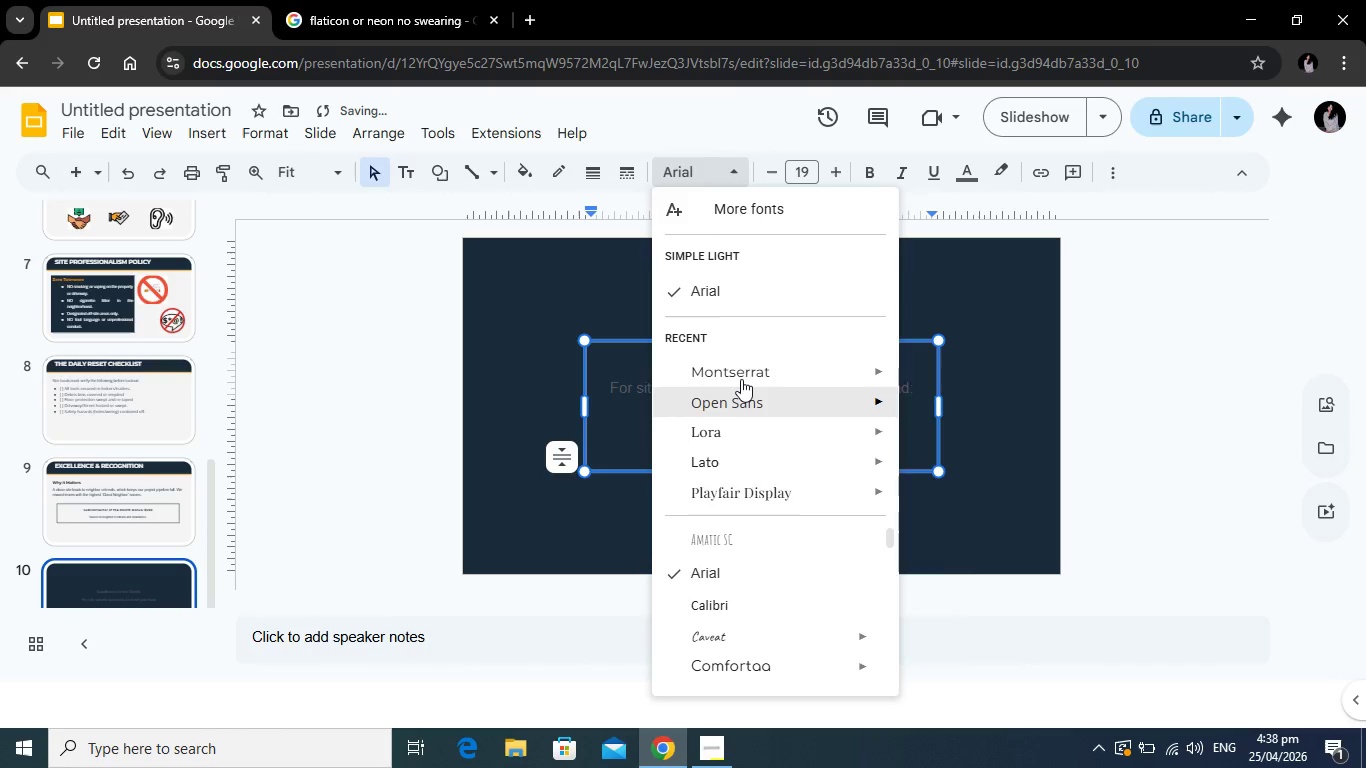 
mouse_move([762, 369])
 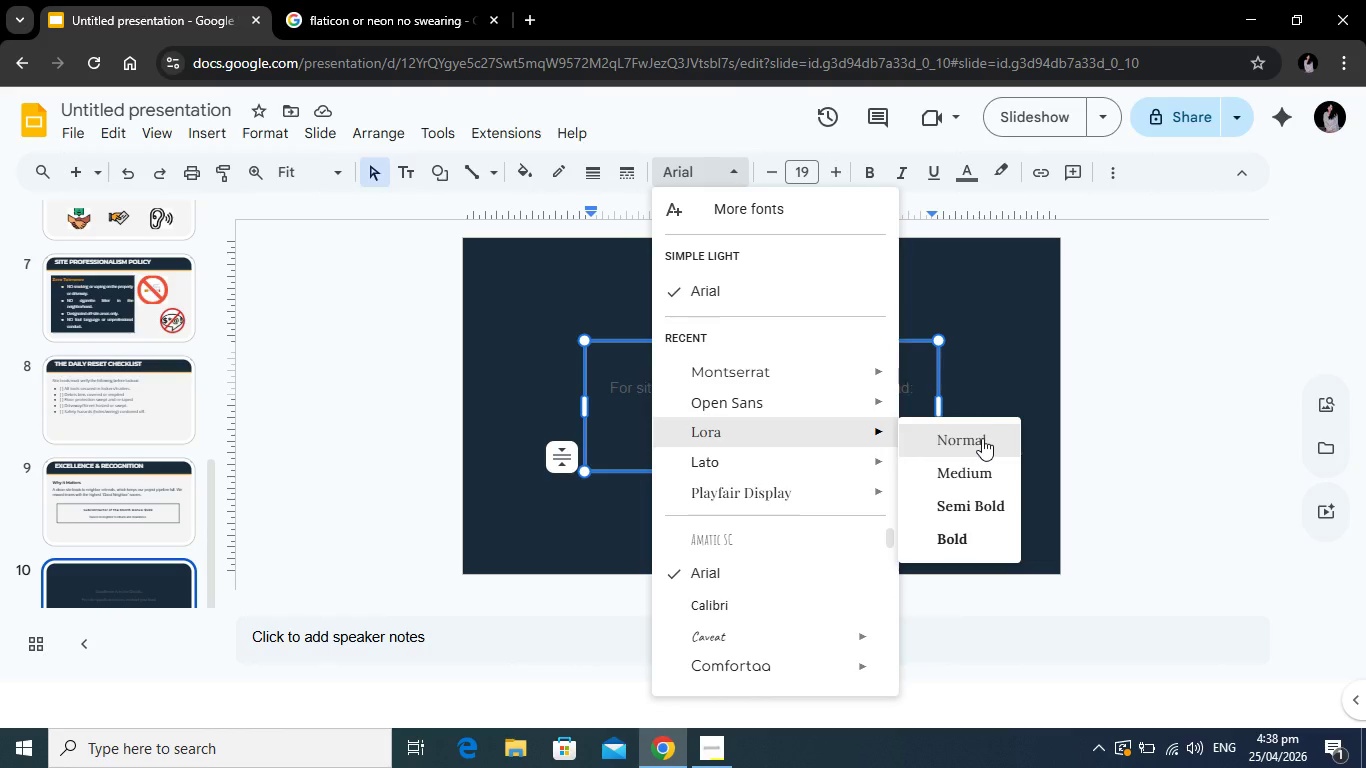 
wait(11.55)
 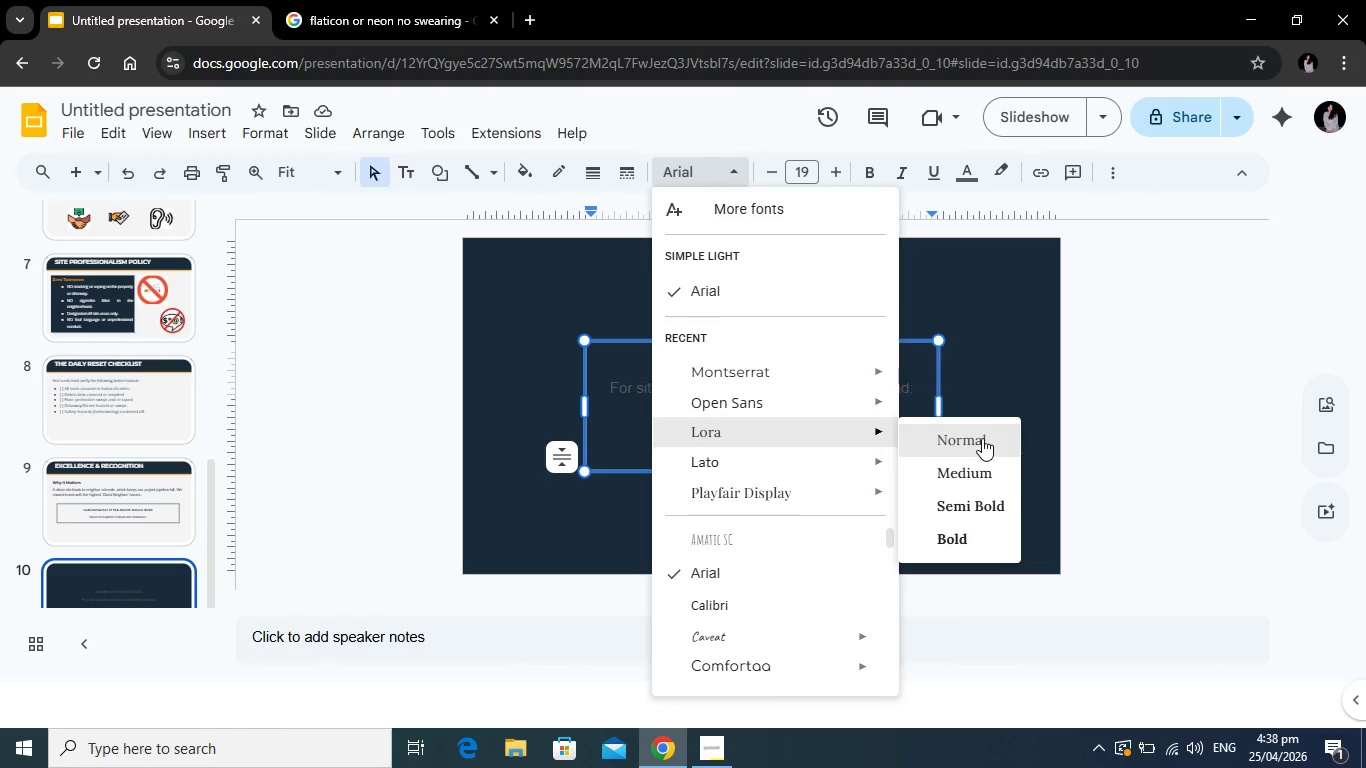 
left_click([757, 375])
 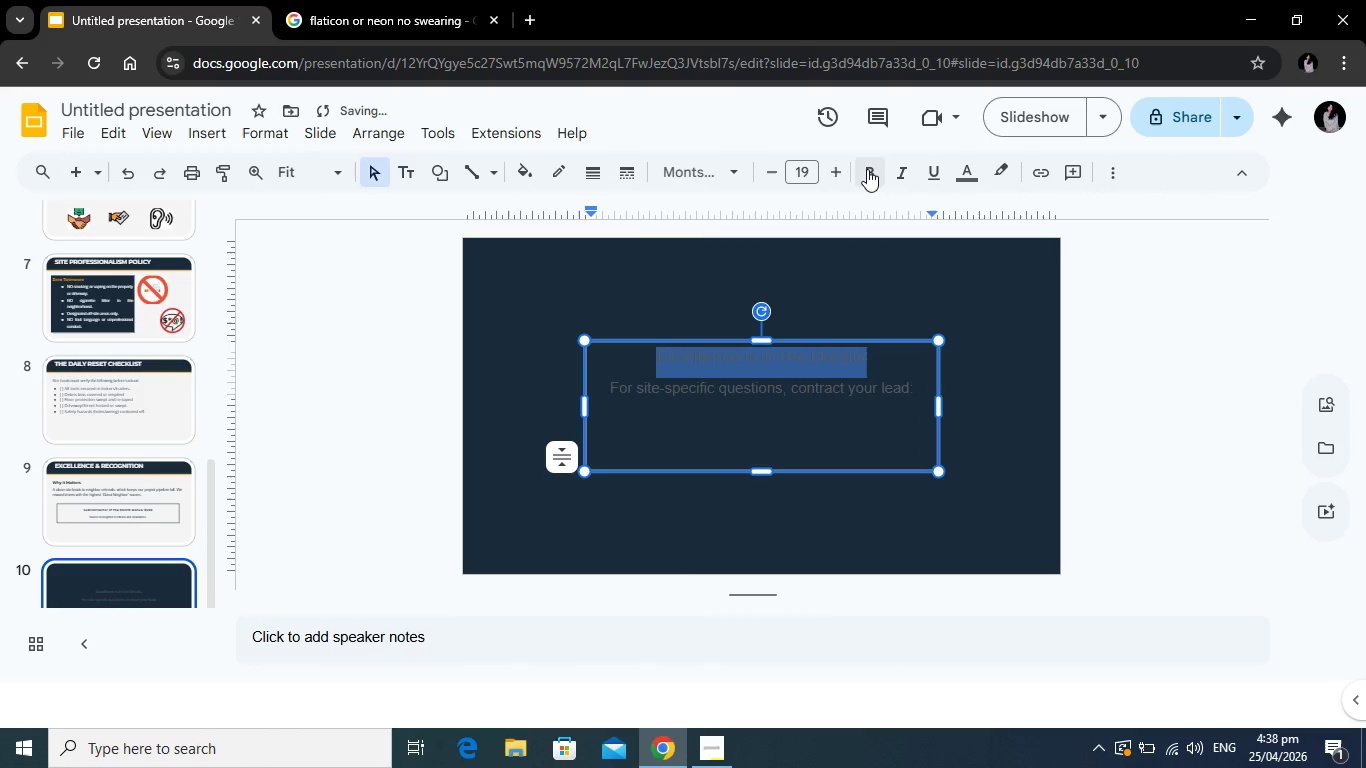 
left_click([874, 167])
 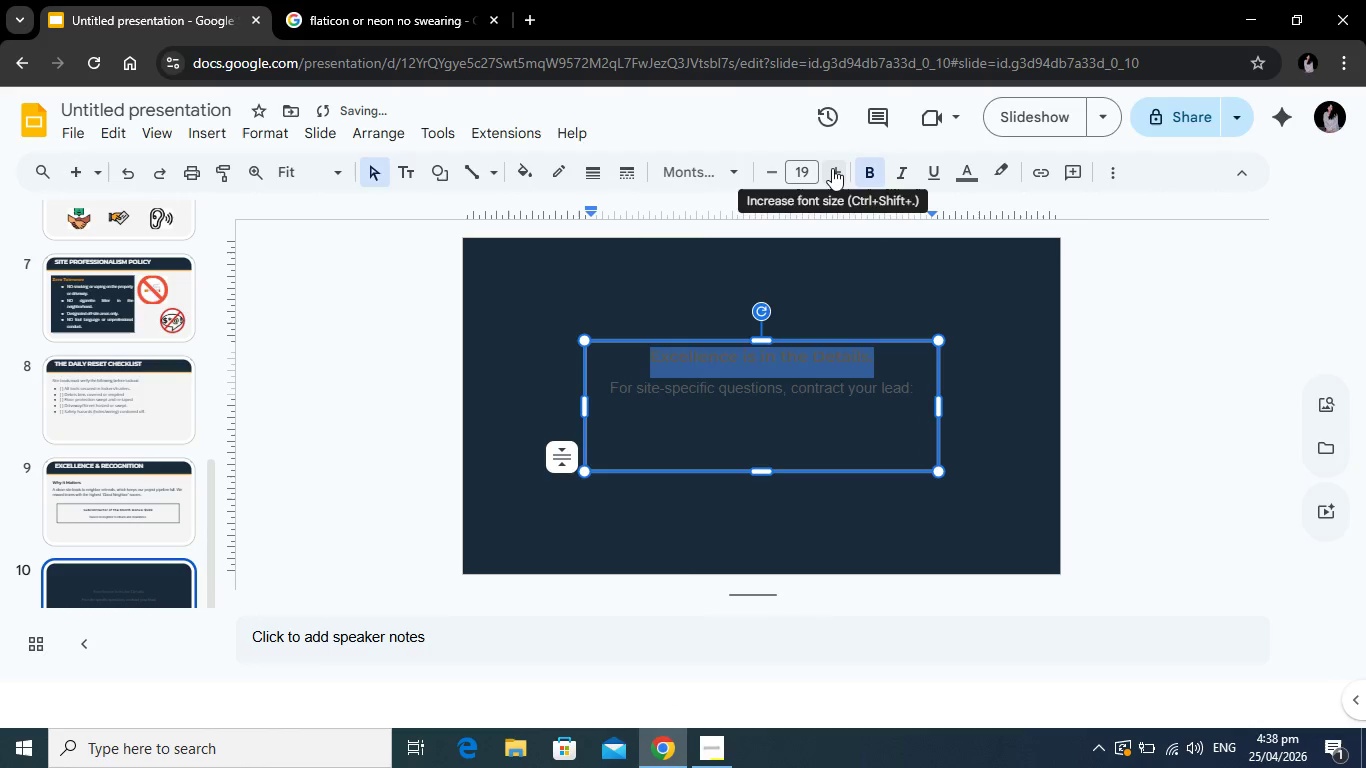 
left_click([832, 168])
 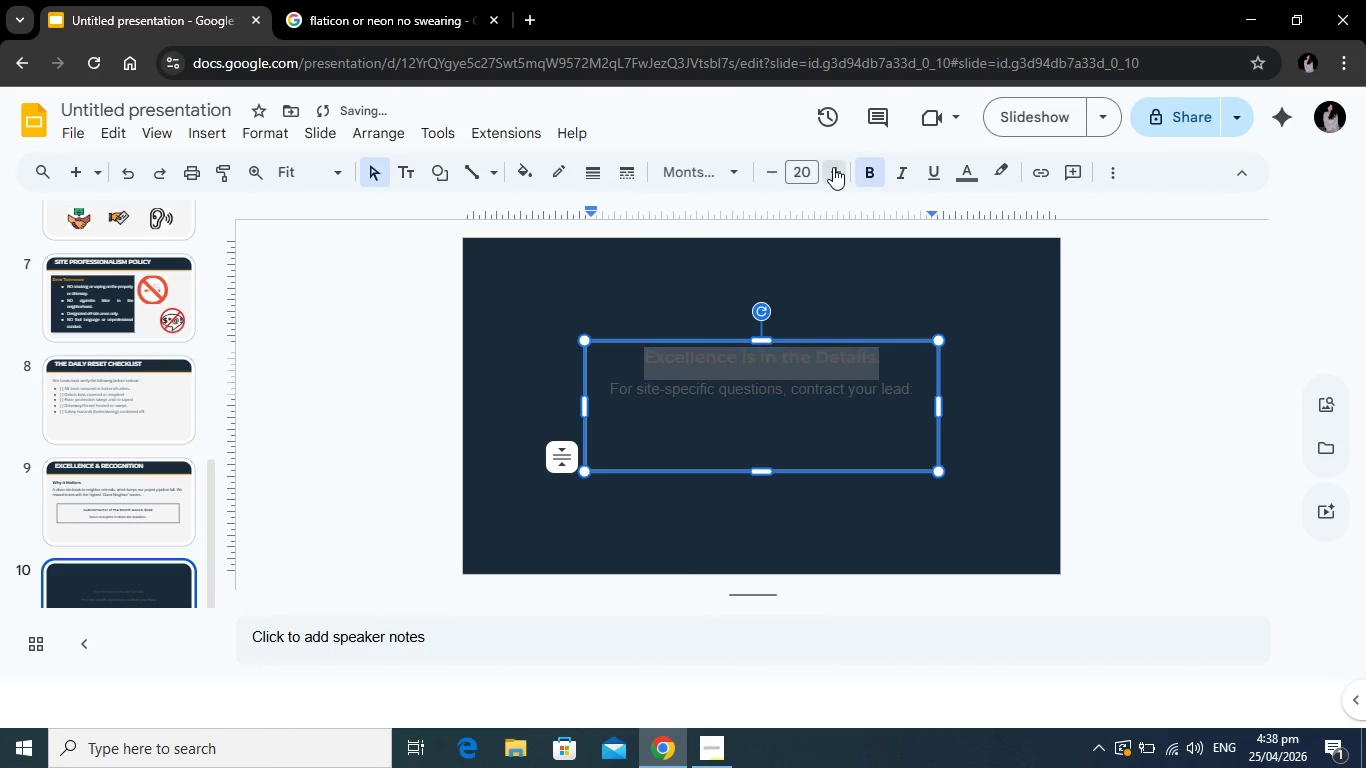 
left_click([833, 167])
 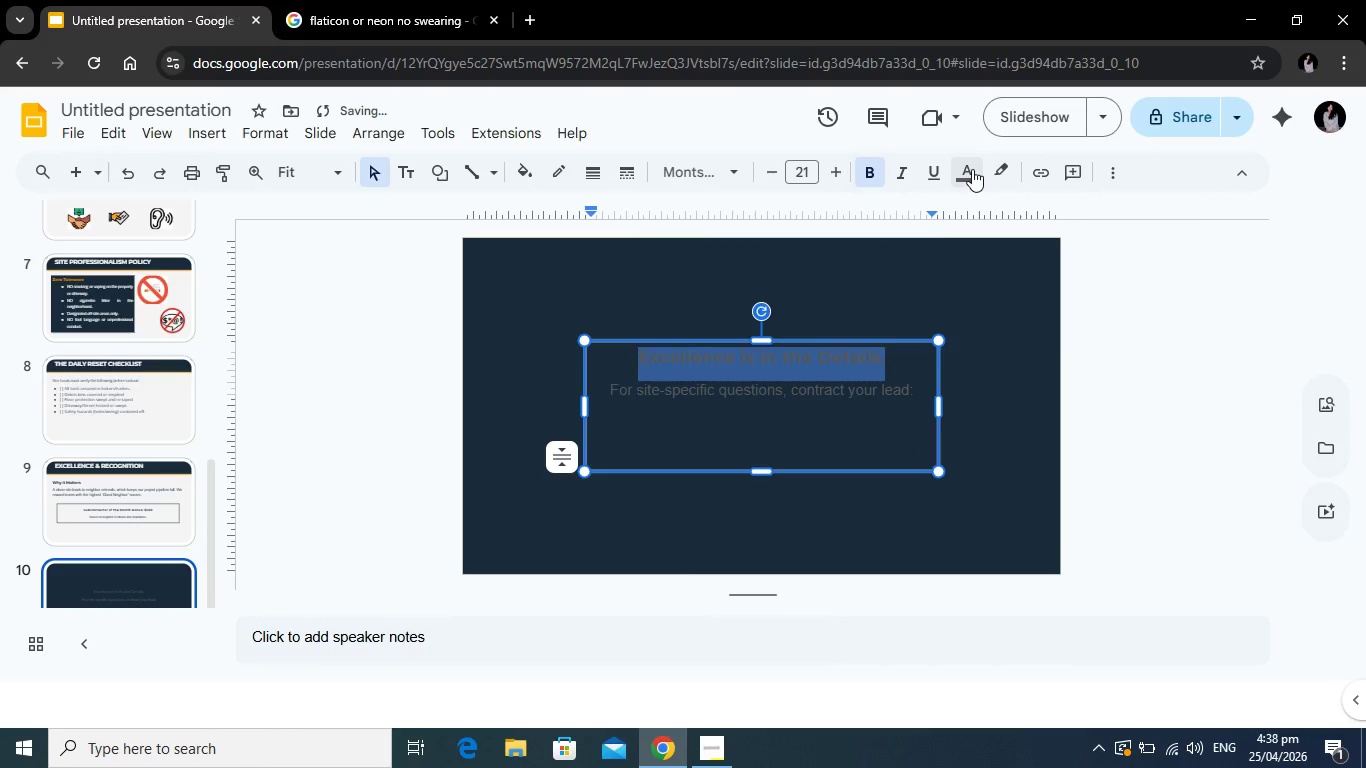 
left_click([972, 169])
 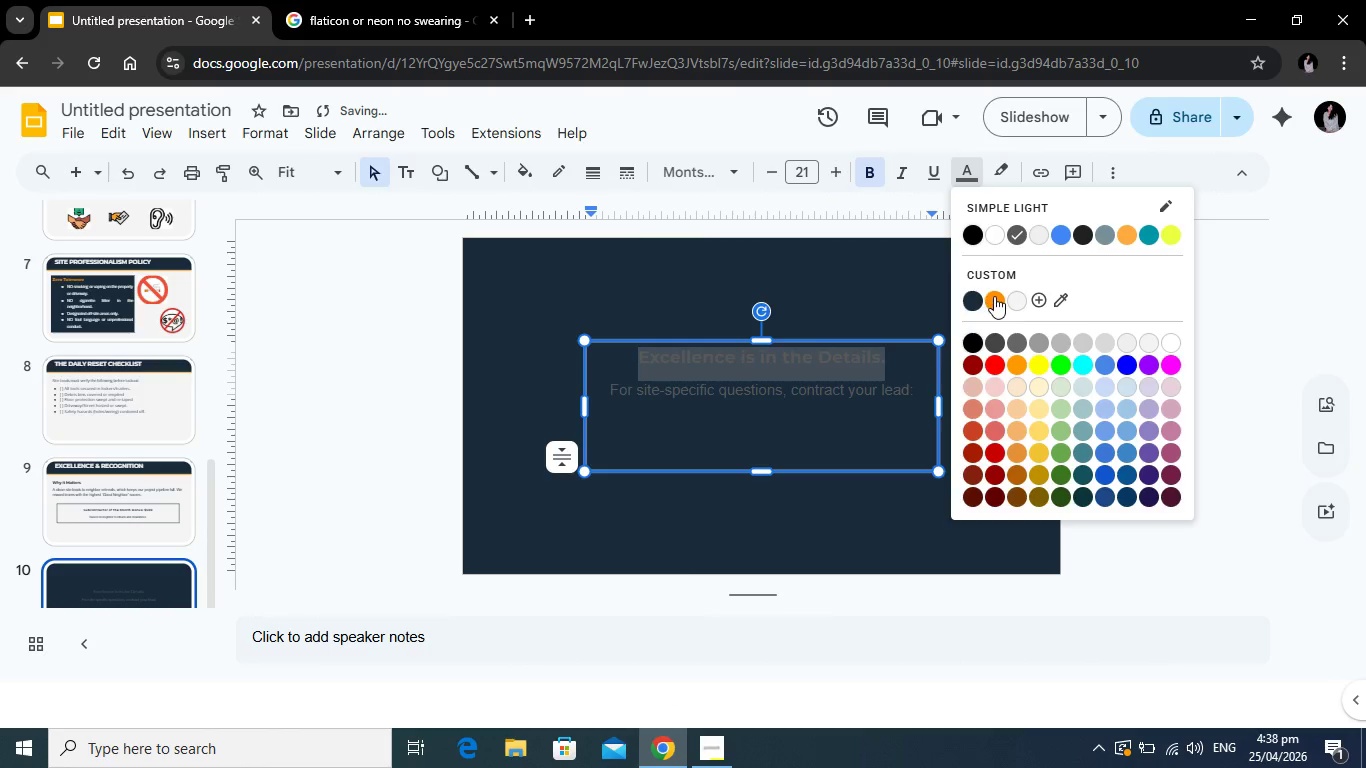 
left_click([994, 296])
 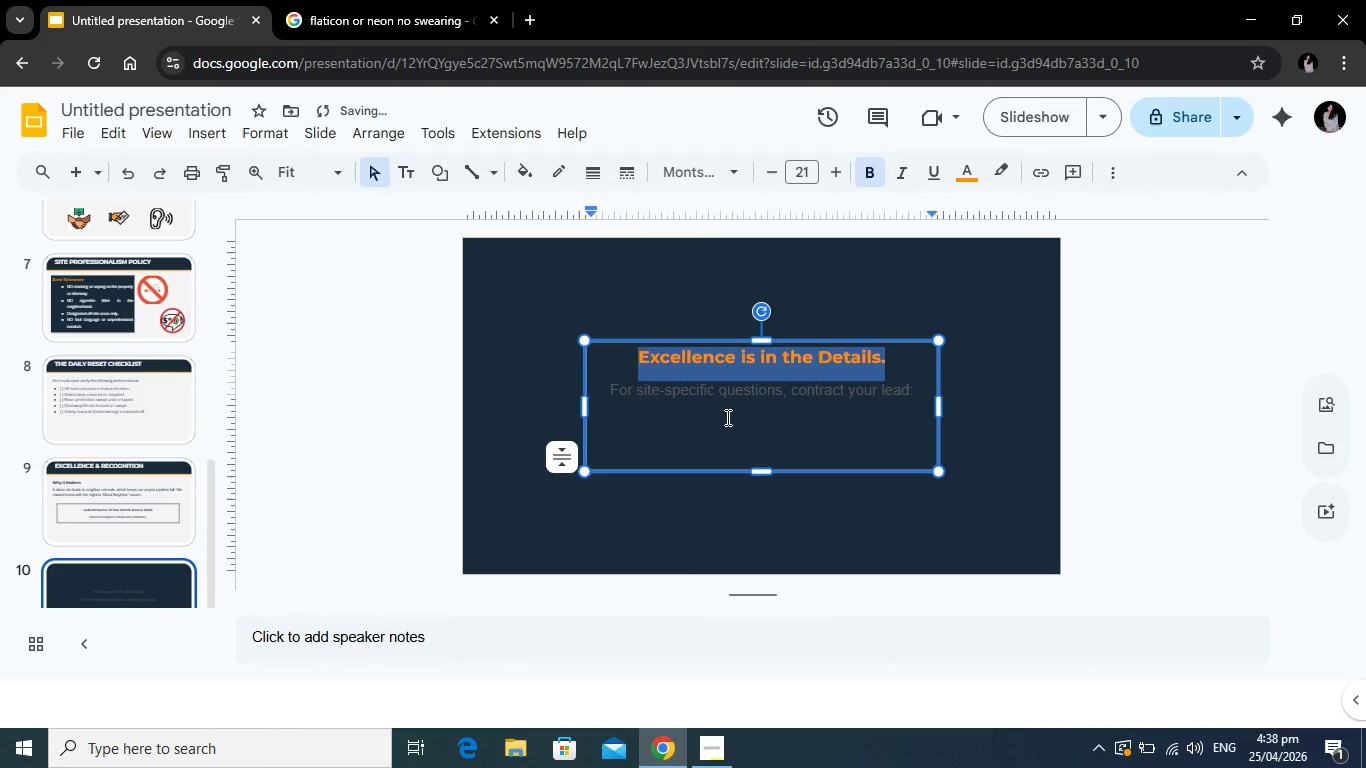 
left_click([726, 417])
 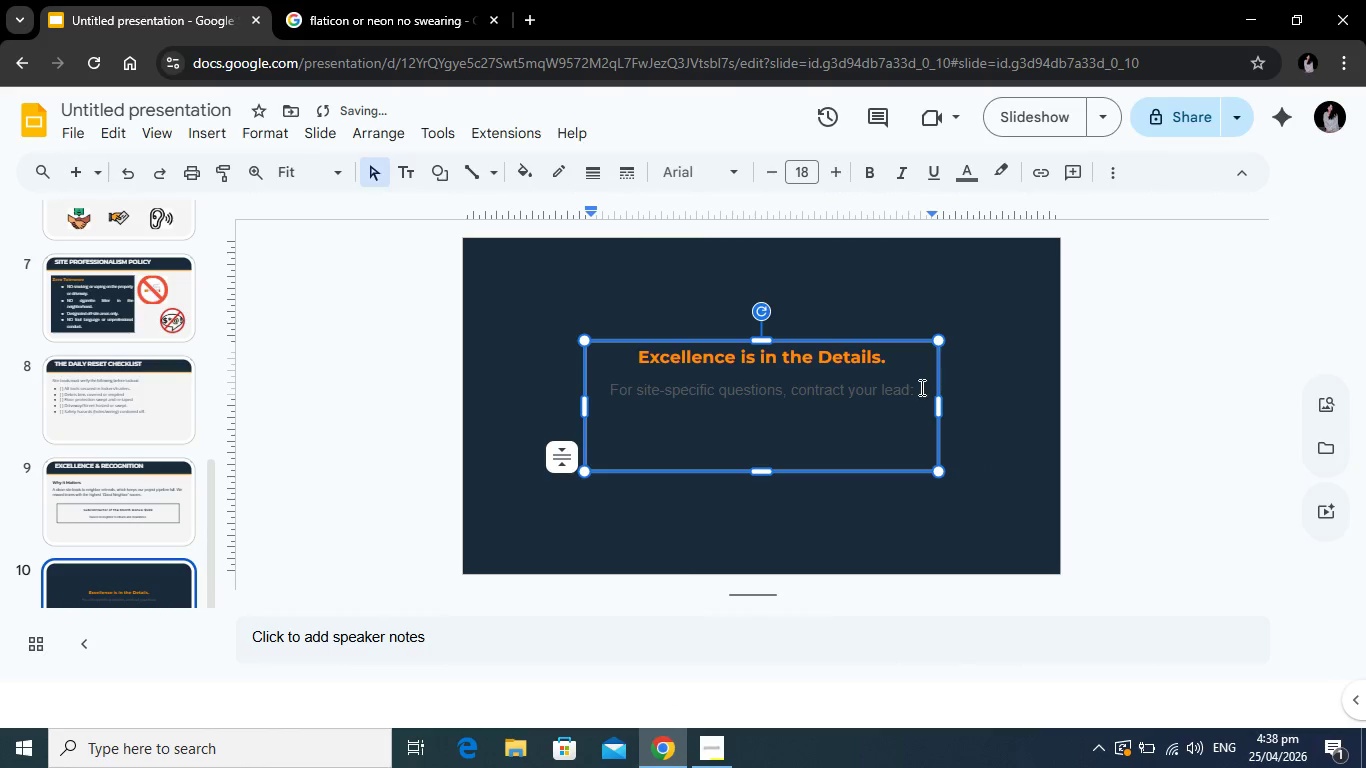 
left_click_drag(start_coordinate=[920, 388], to_coordinate=[609, 393])
 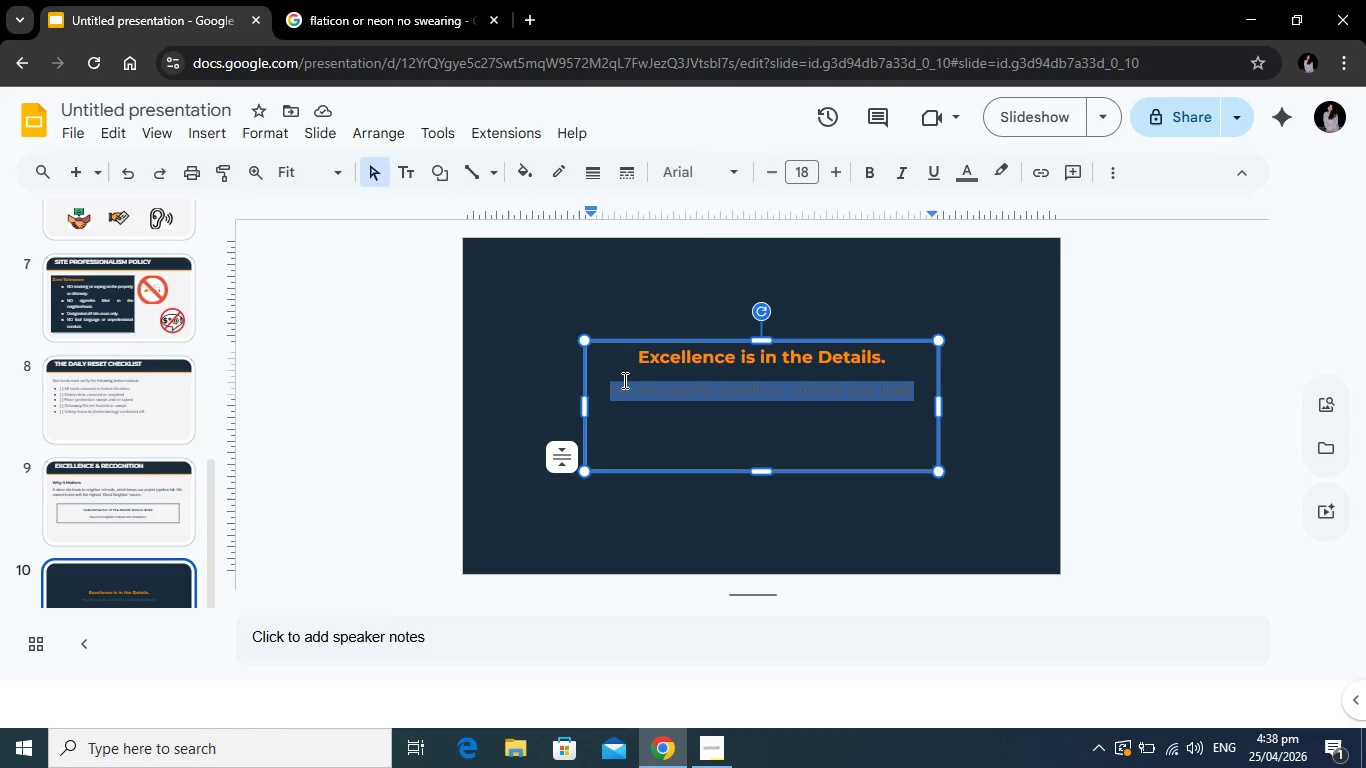 
wait(8.22)
 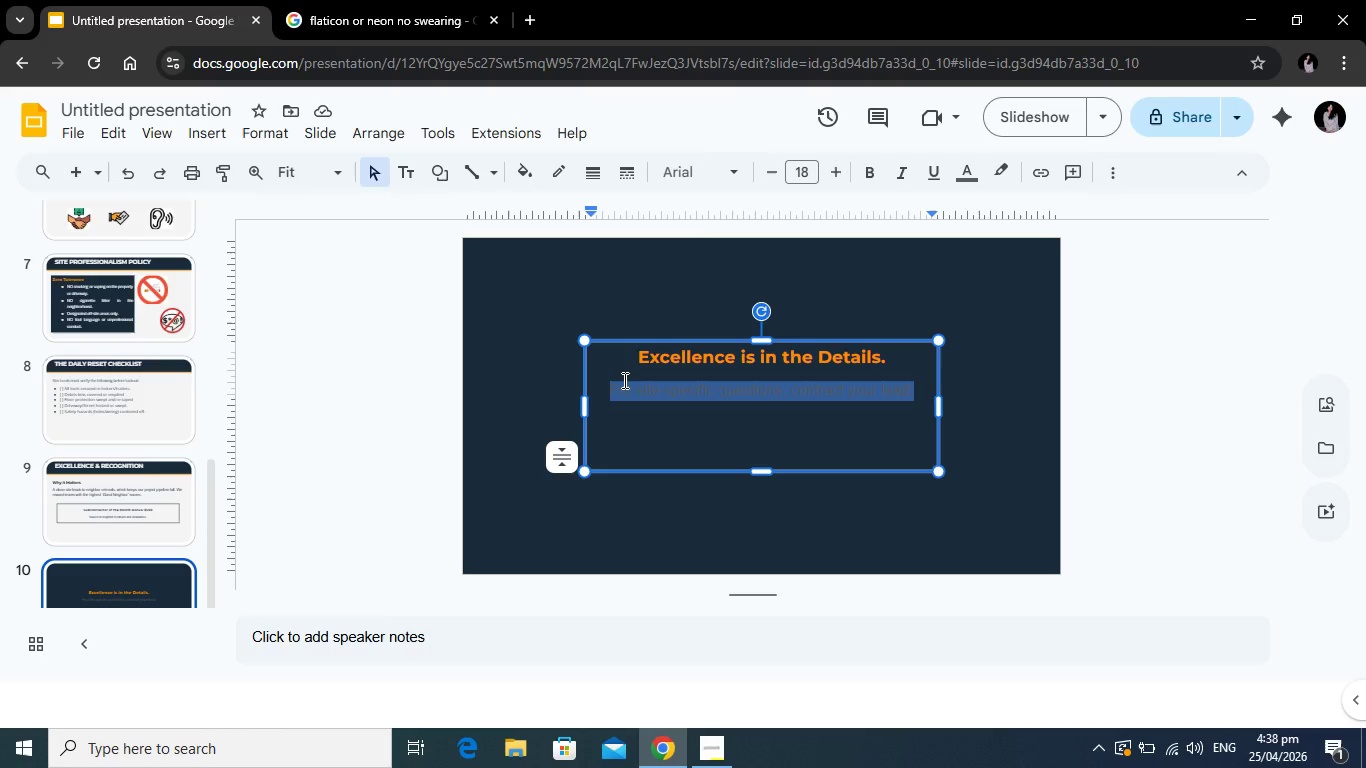 
left_click([964, 172])
 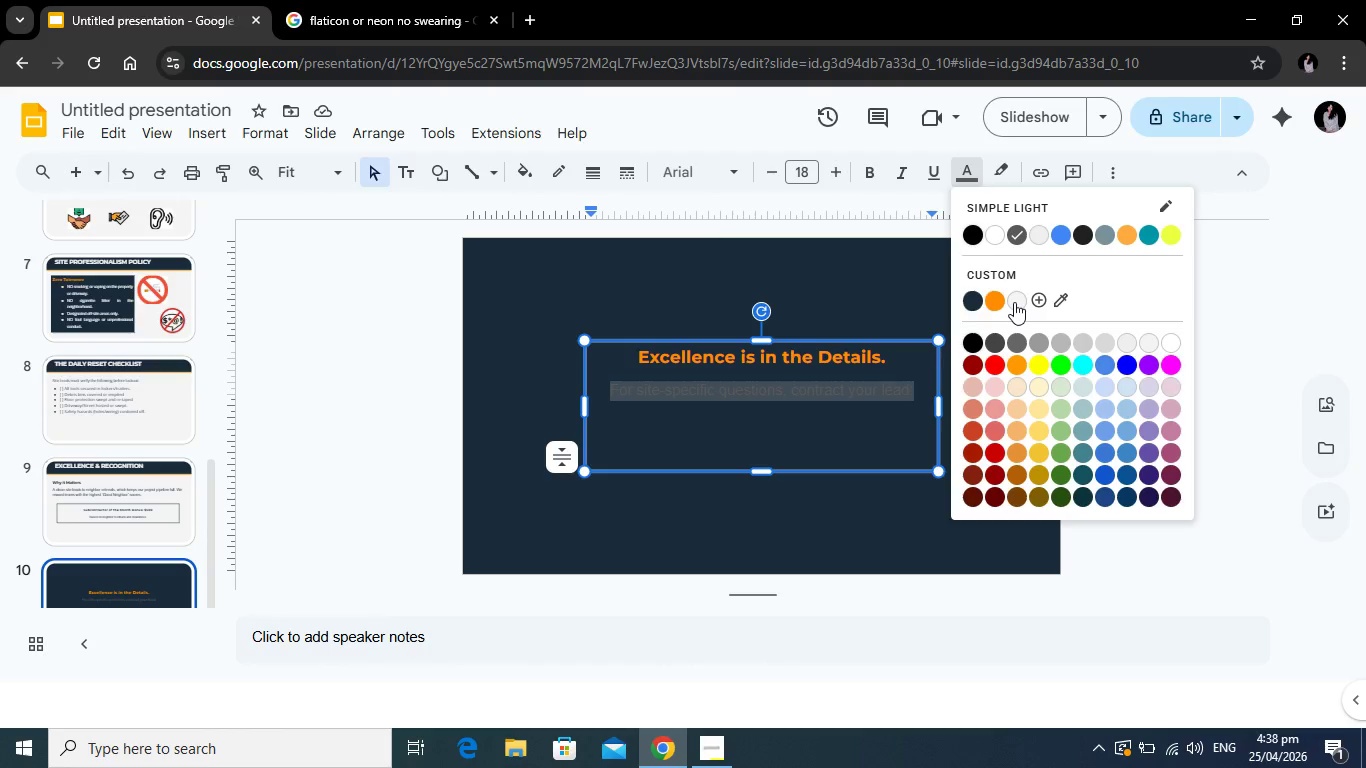 
left_click([1015, 302])
 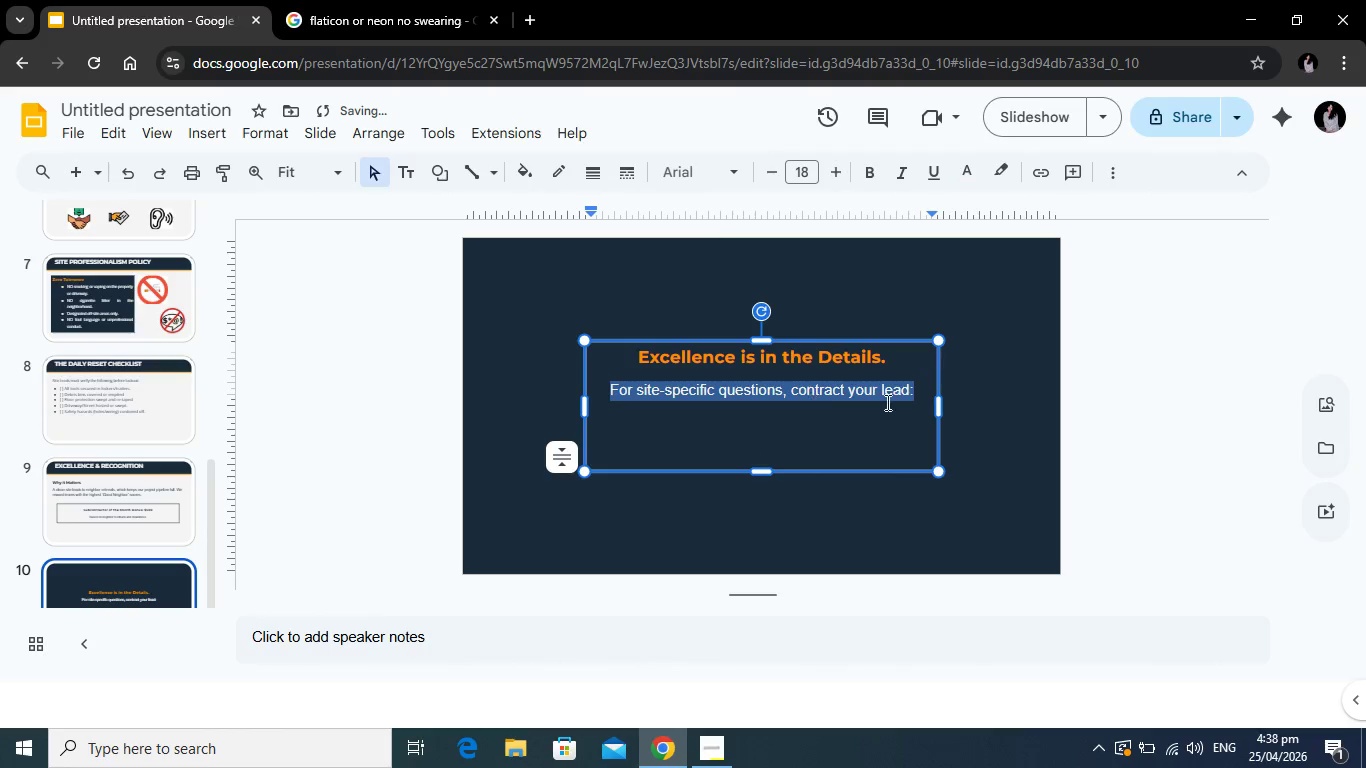 
mouse_move([833, 199])
 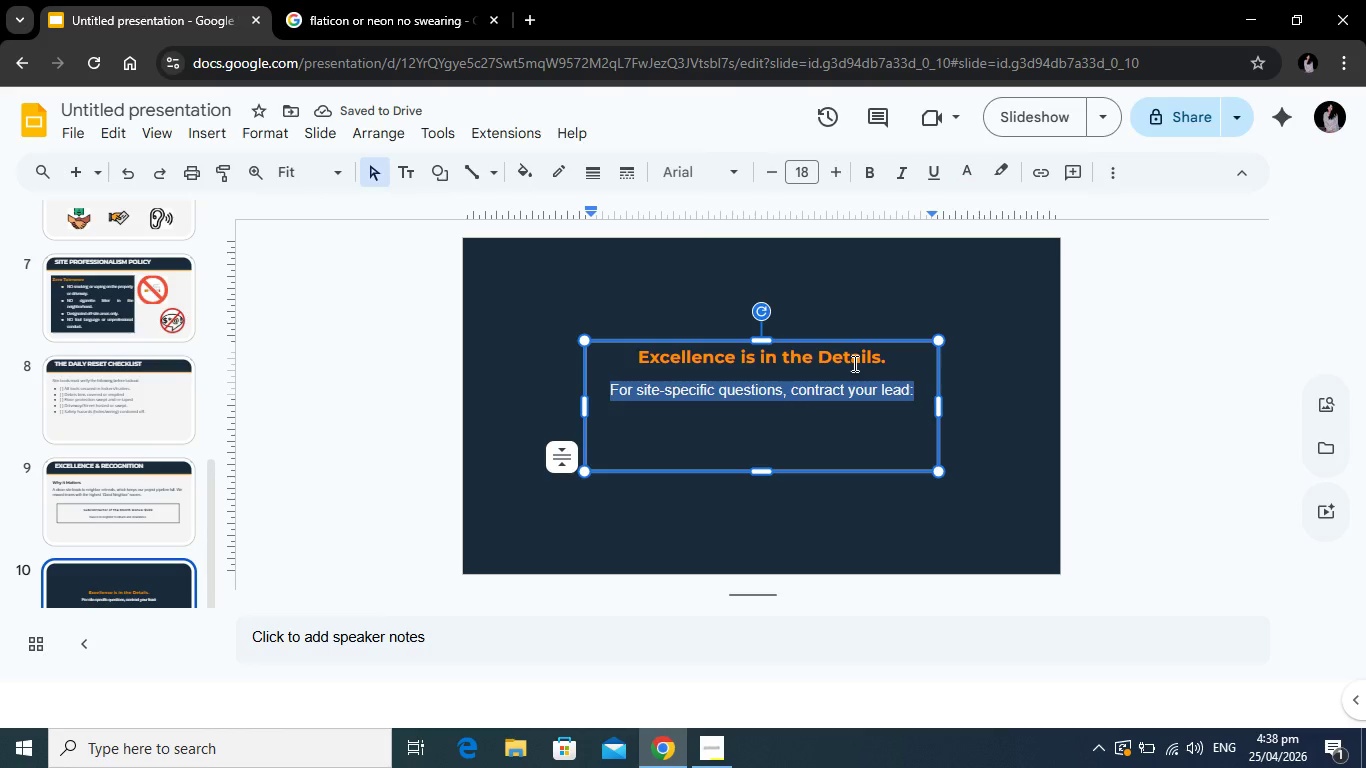 
left_click([853, 363])
 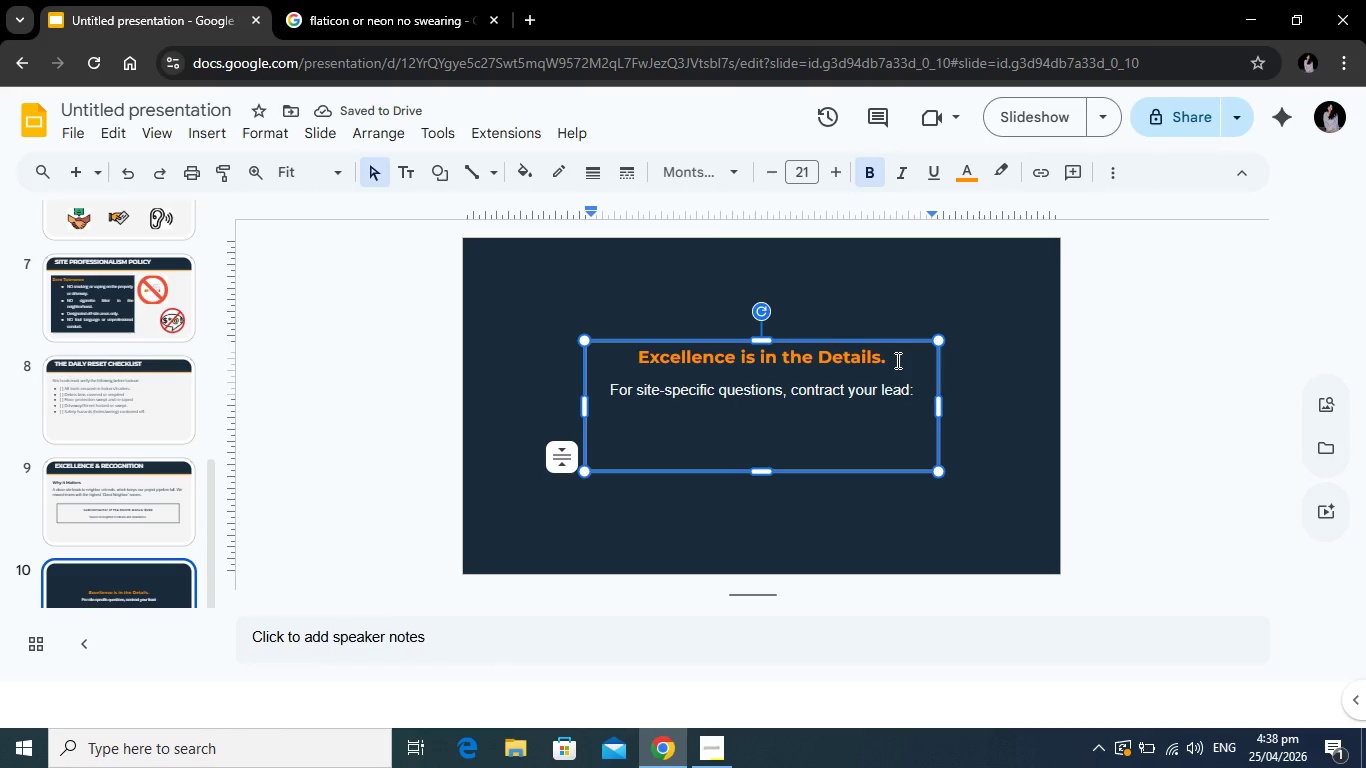 
left_click_drag(start_coordinate=[896, 360], to_coordinate=[579, 349])
 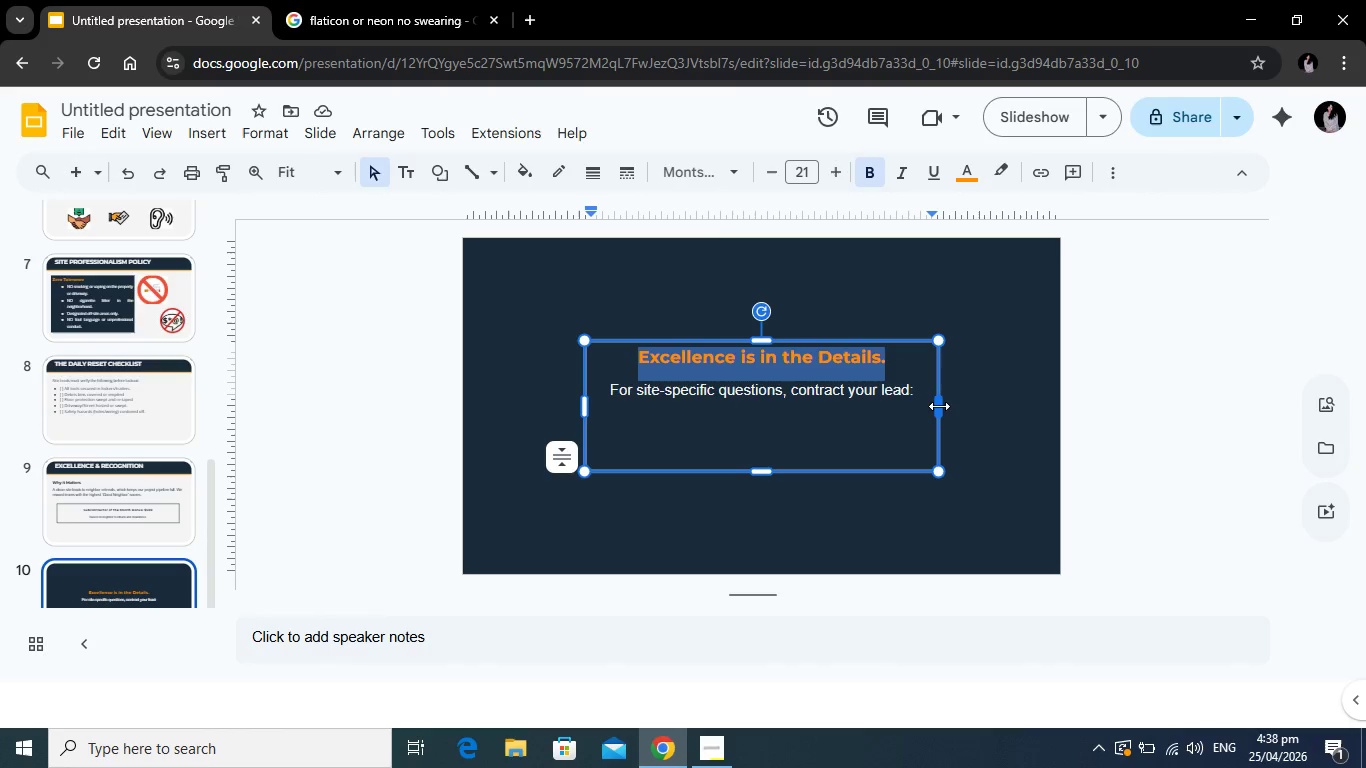 
left_click_drag(start_coordinate=[939, 406], to_coordinate=[1009, 405])
 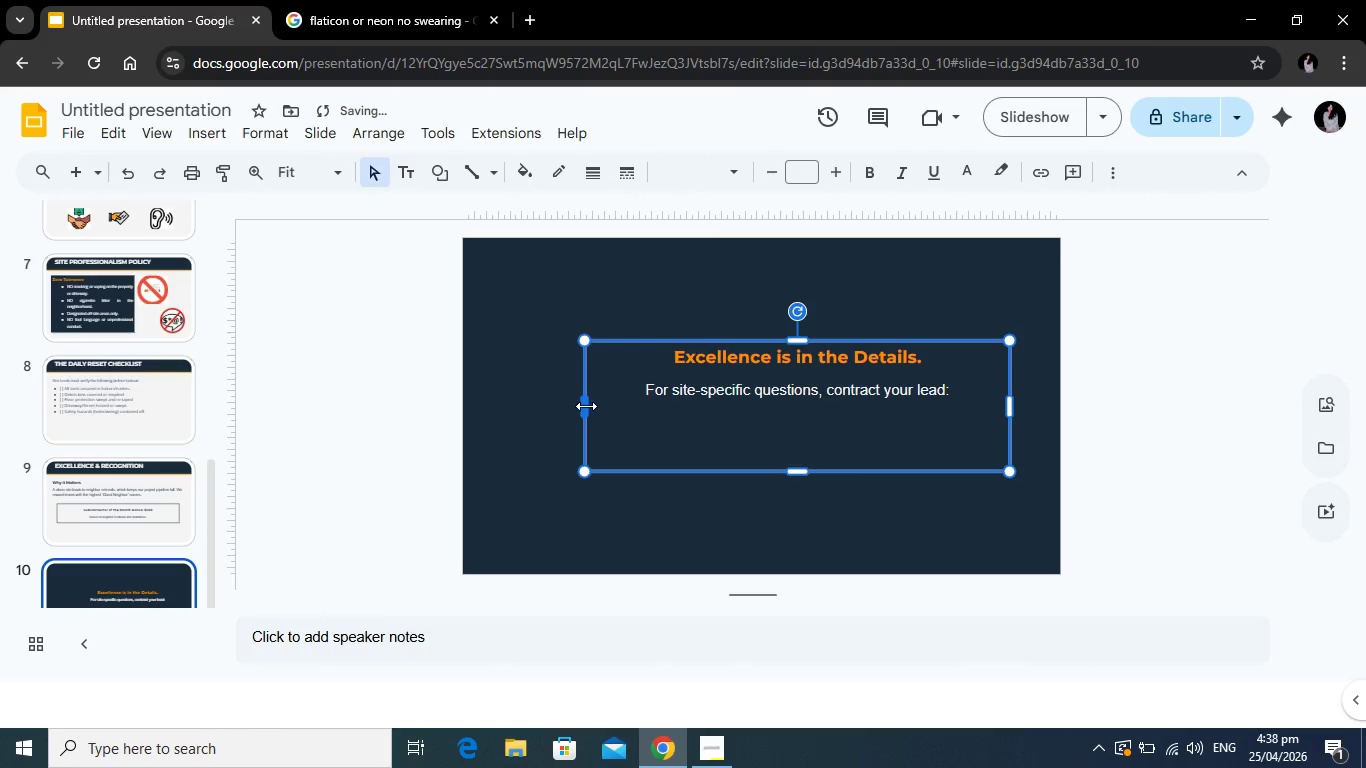 
left_click_drag(start_coordinate=[586, 406], to_coordinate=[535, 406])
 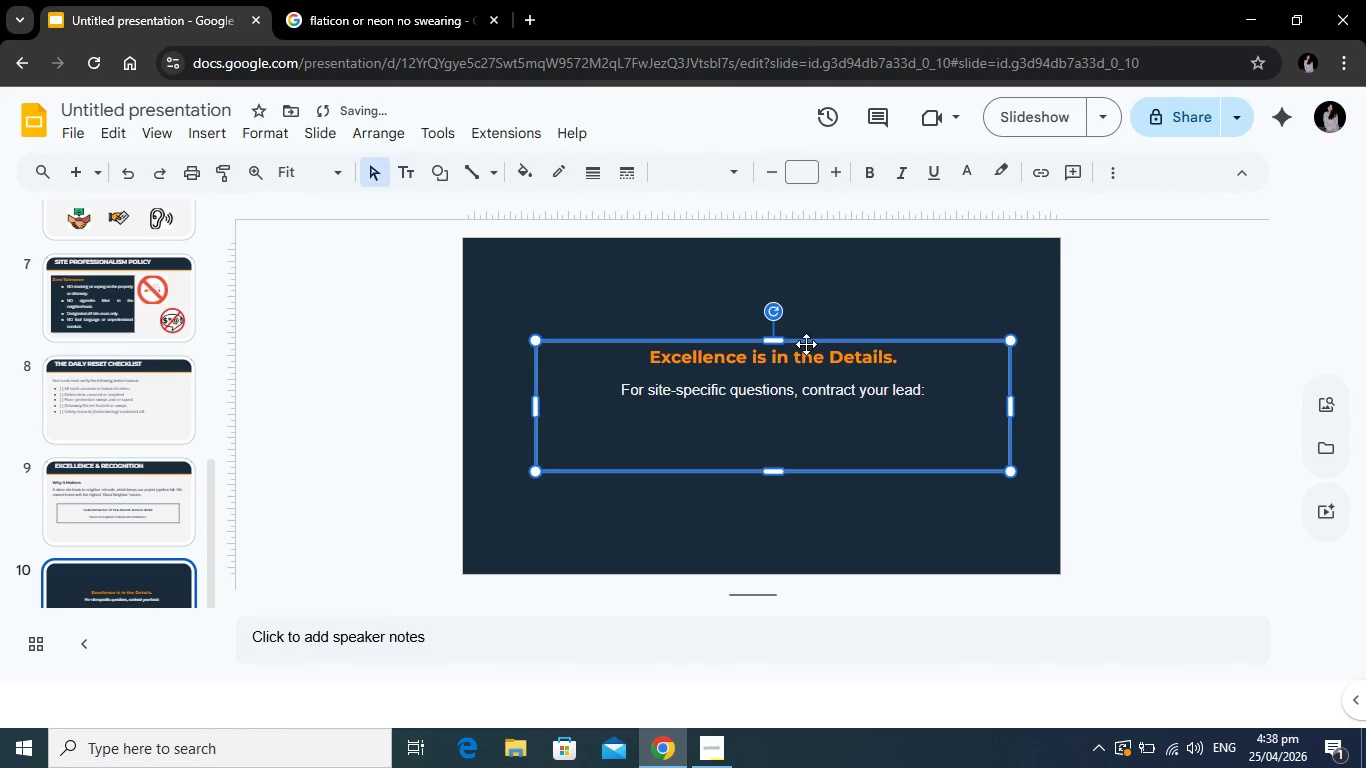 
left_click_drag(start_coordinate=[806, 344], to_coordinate=[797, 342])
 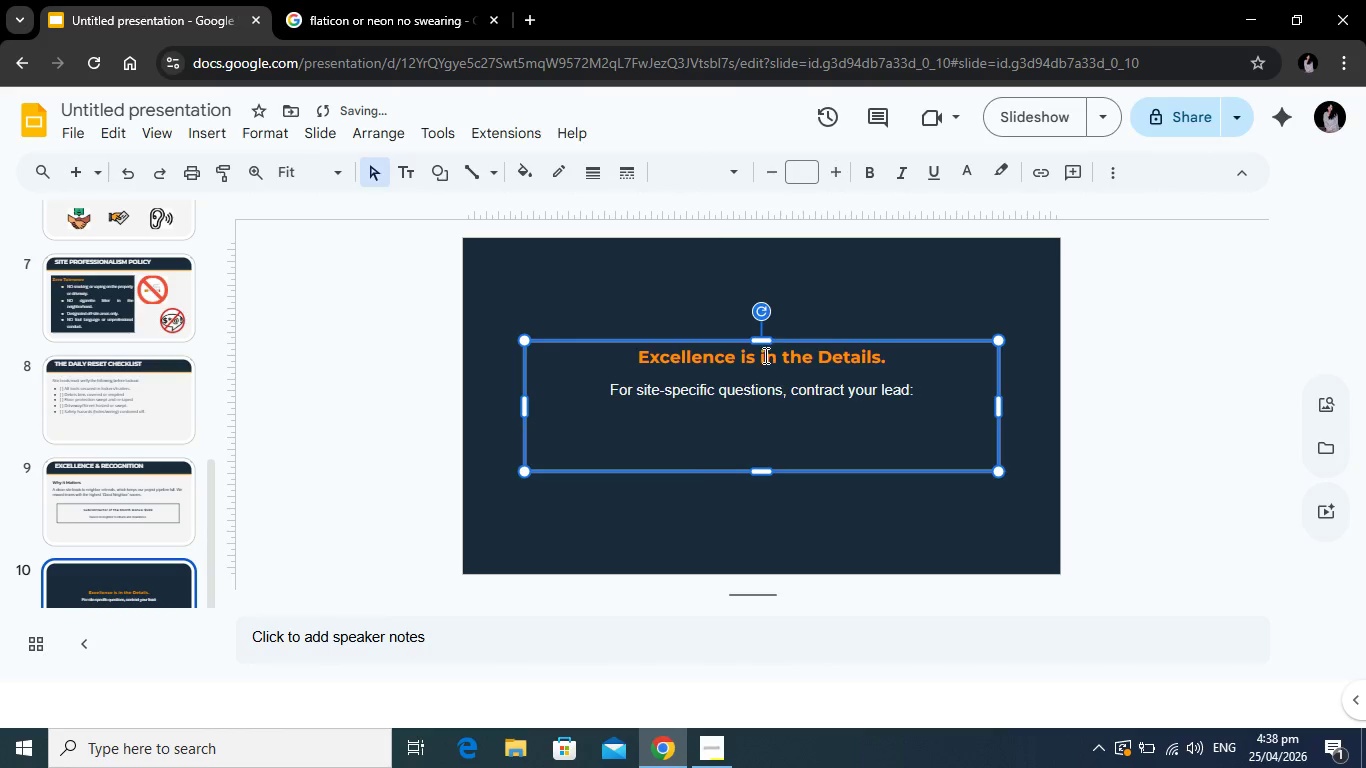 
left_click([764, 355])
 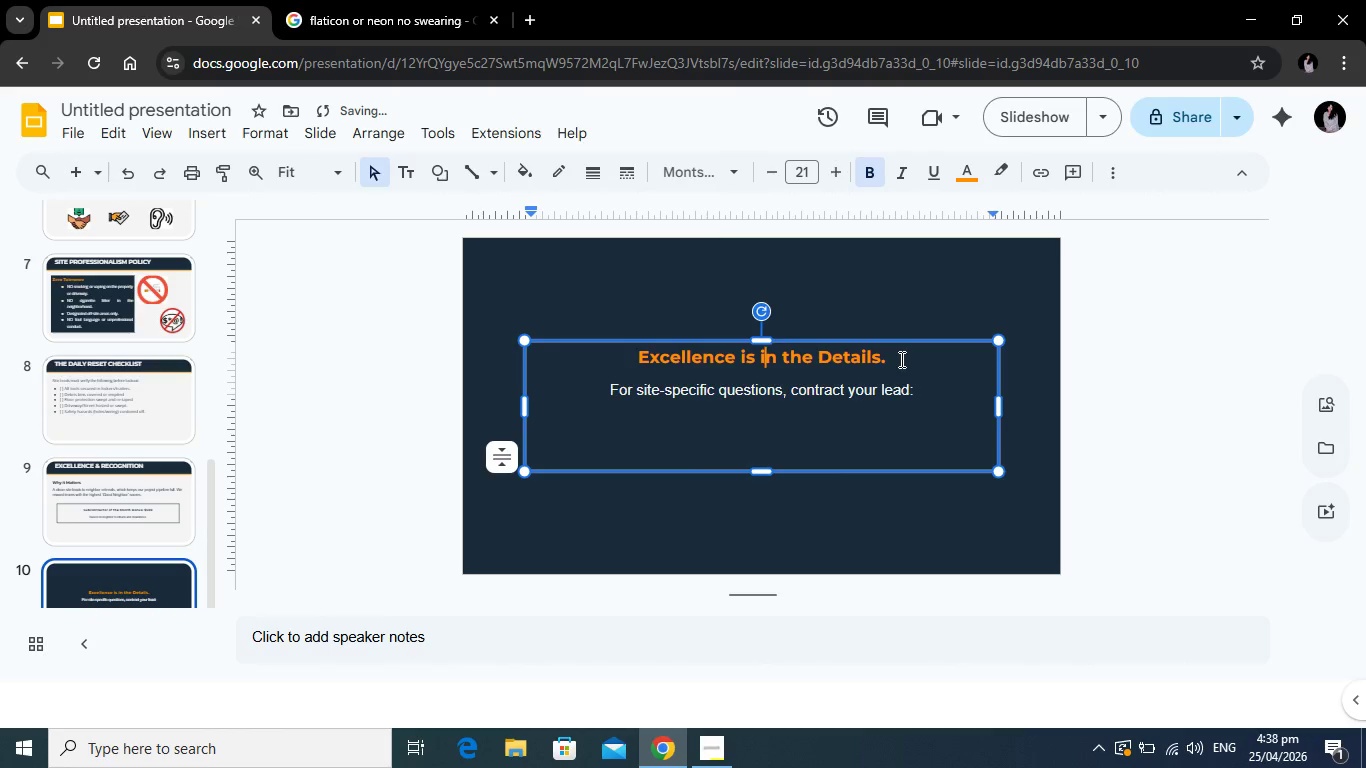 
left_click_drag(start_coordinate=[900, 359], to_coordinate=[625, 357])
 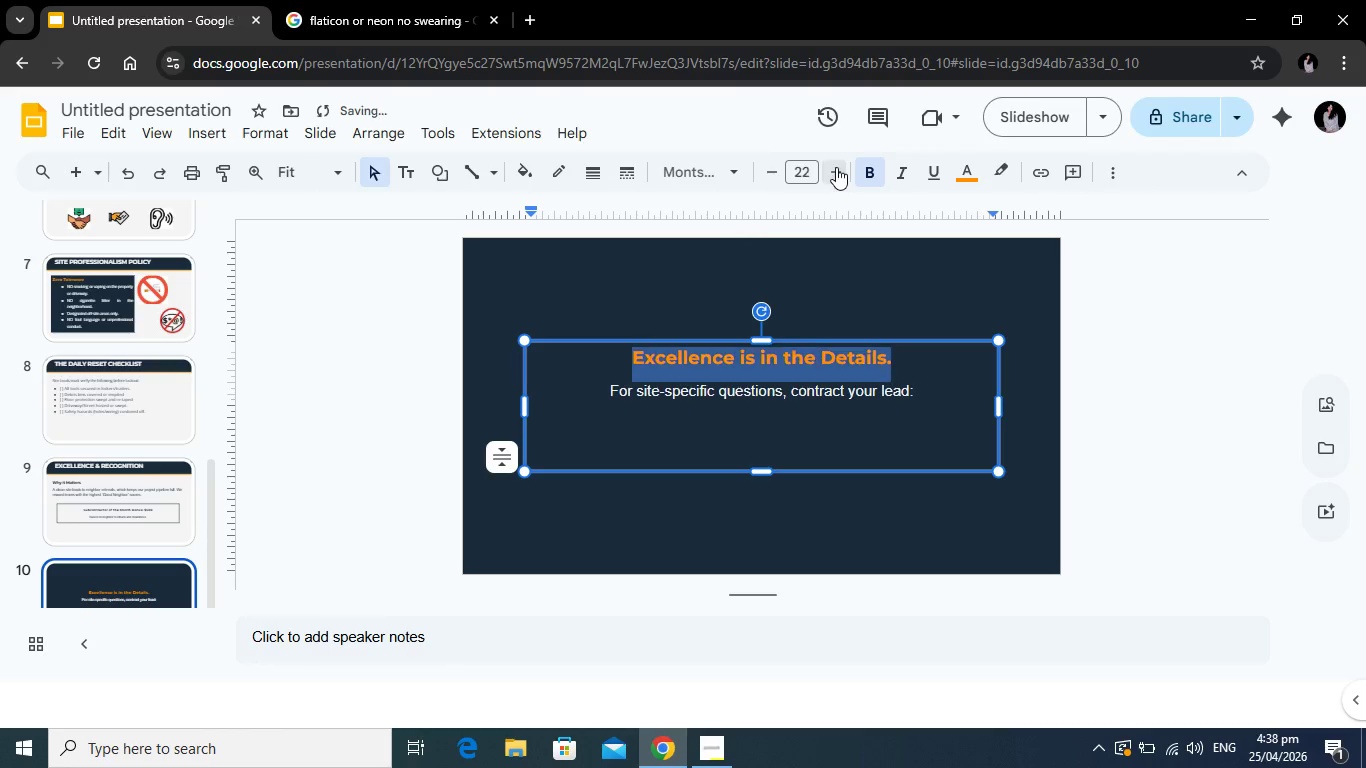 
double_click([836, 167])
 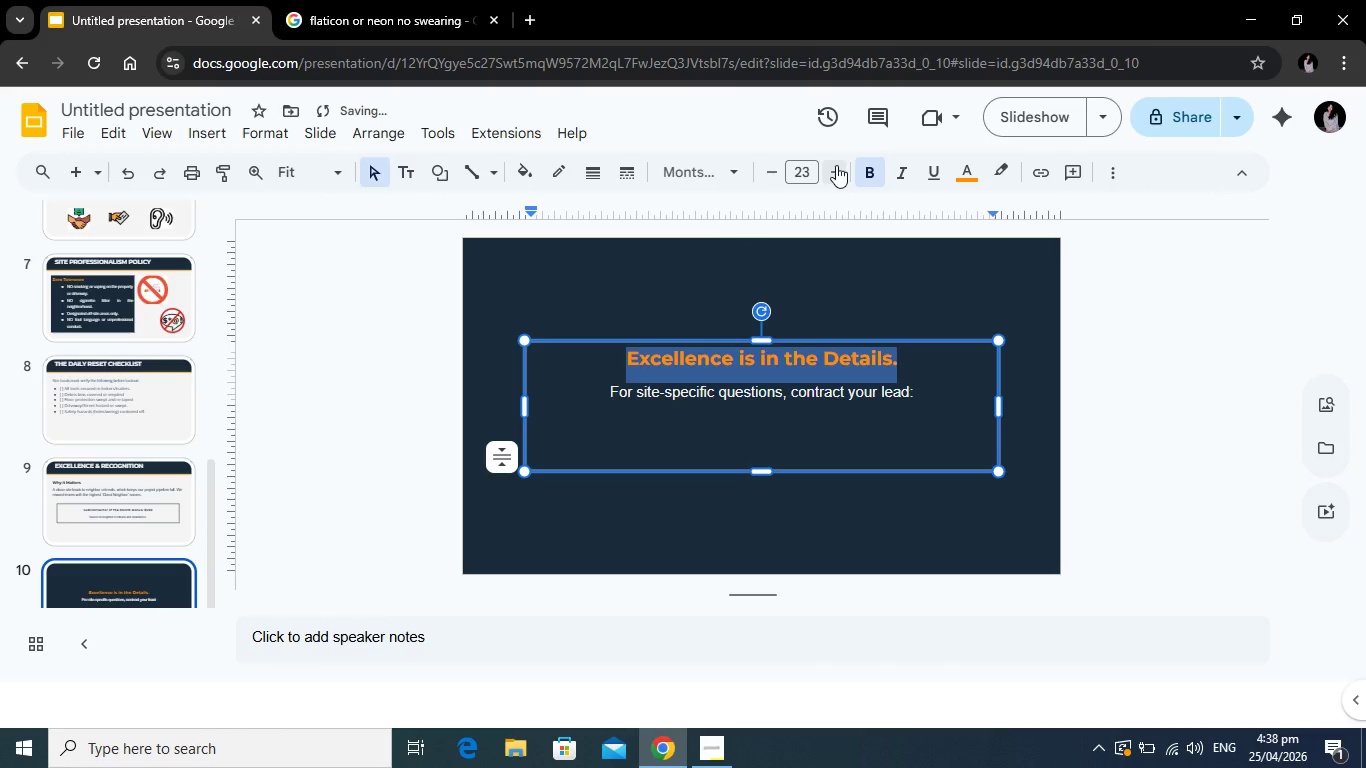 
left_click([836, 165])
 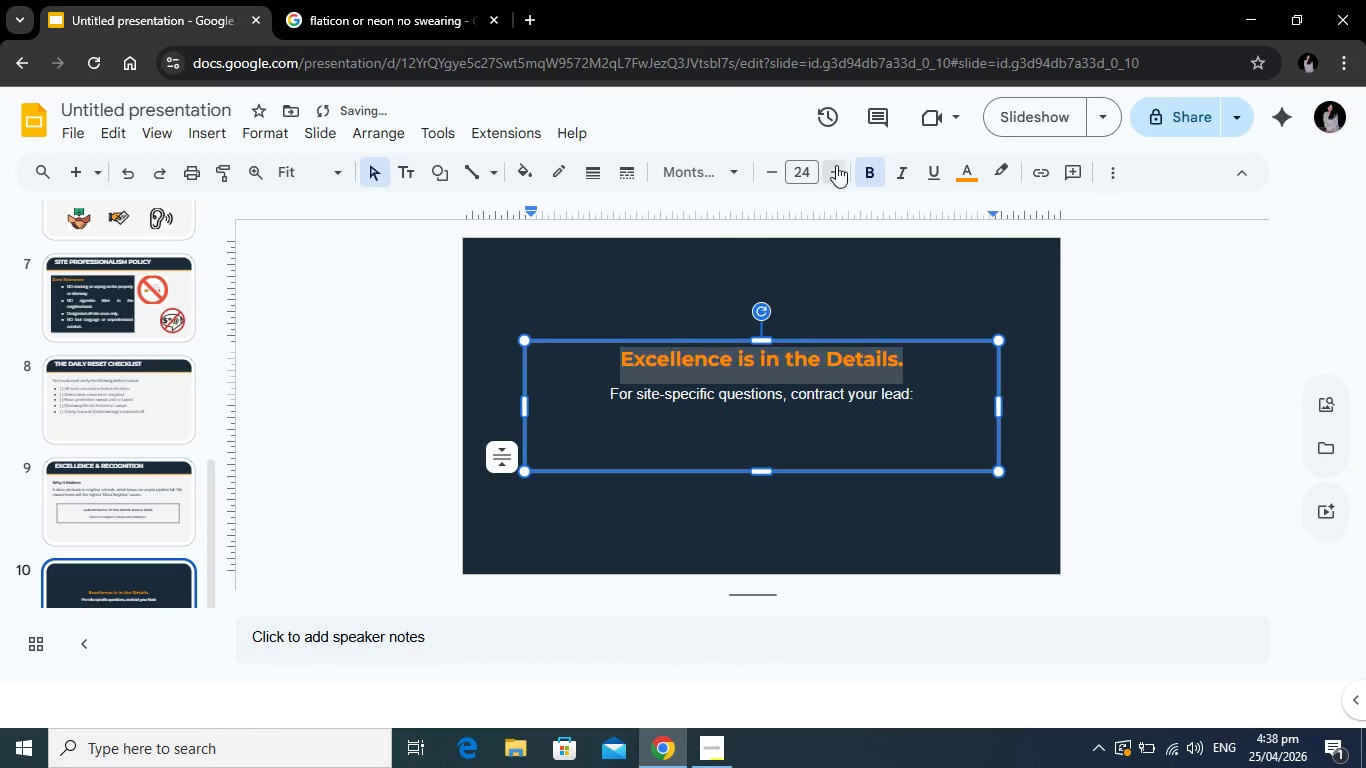 
left_click([836, 165])
 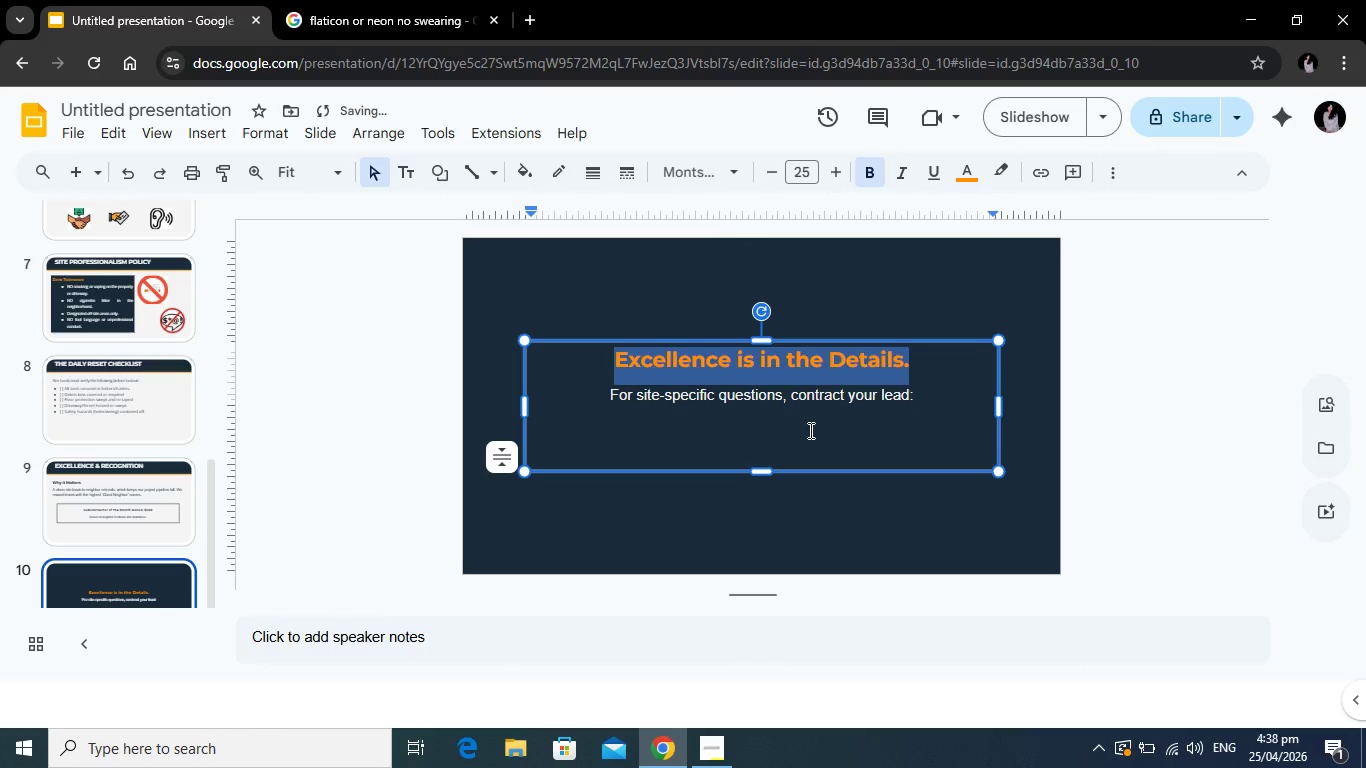 
left_click([809, 431])
 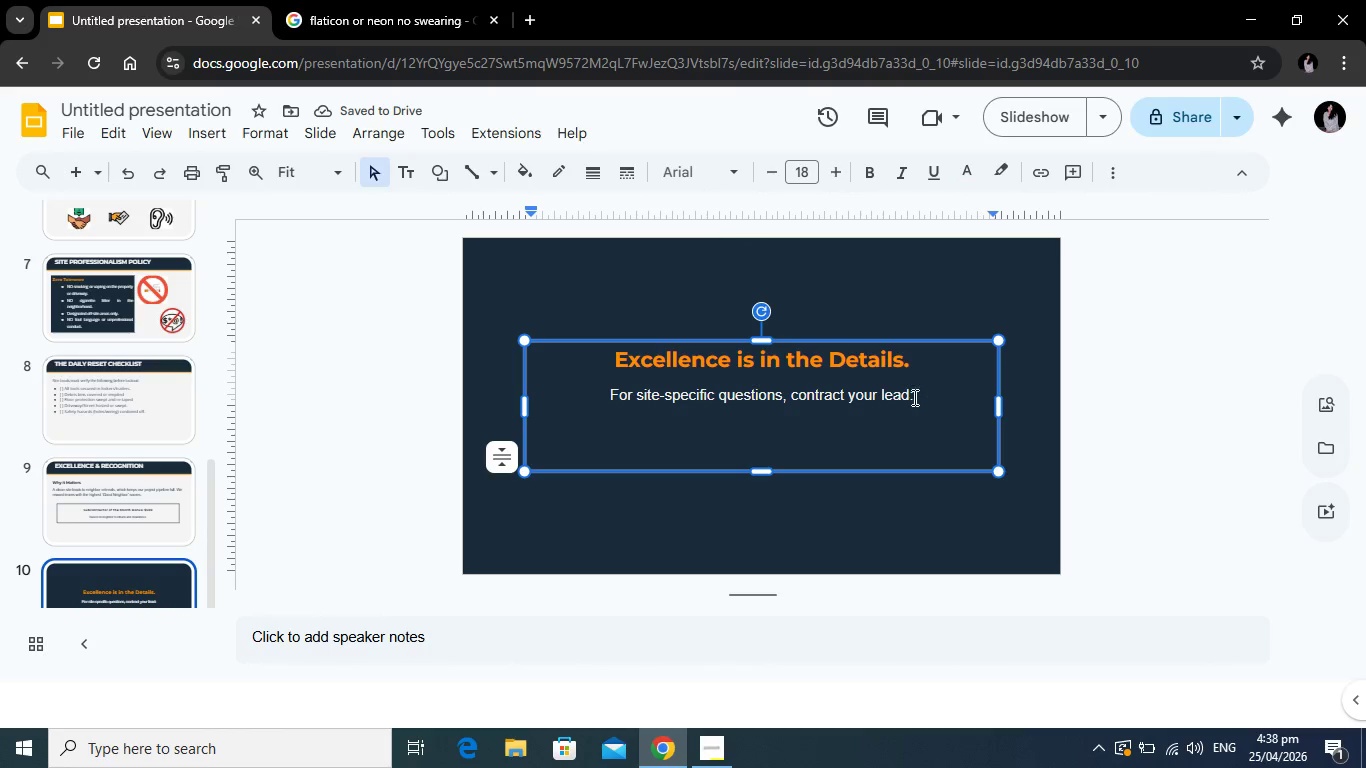 
wait(5.05)
 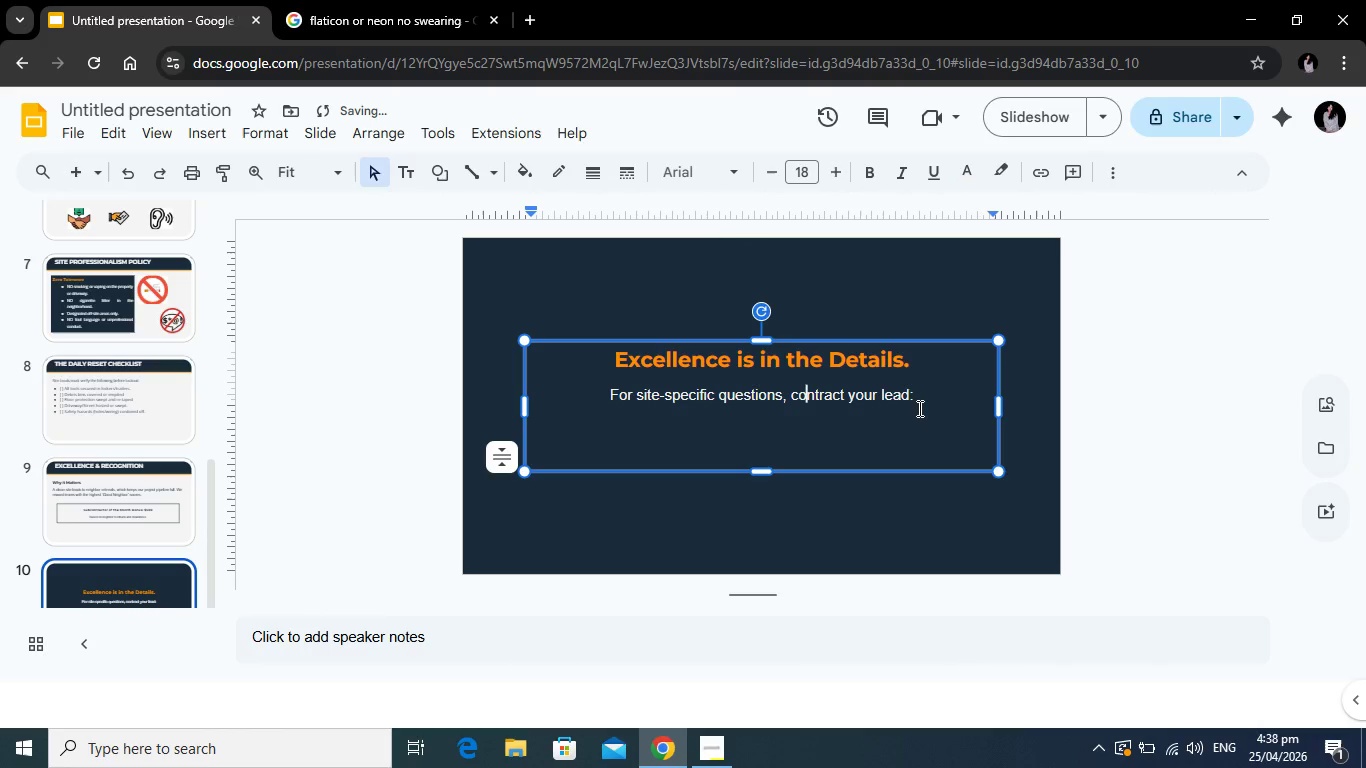 
left_click_drag(start_coordinate=[758, 470], to_coordinate=[758, 419])
 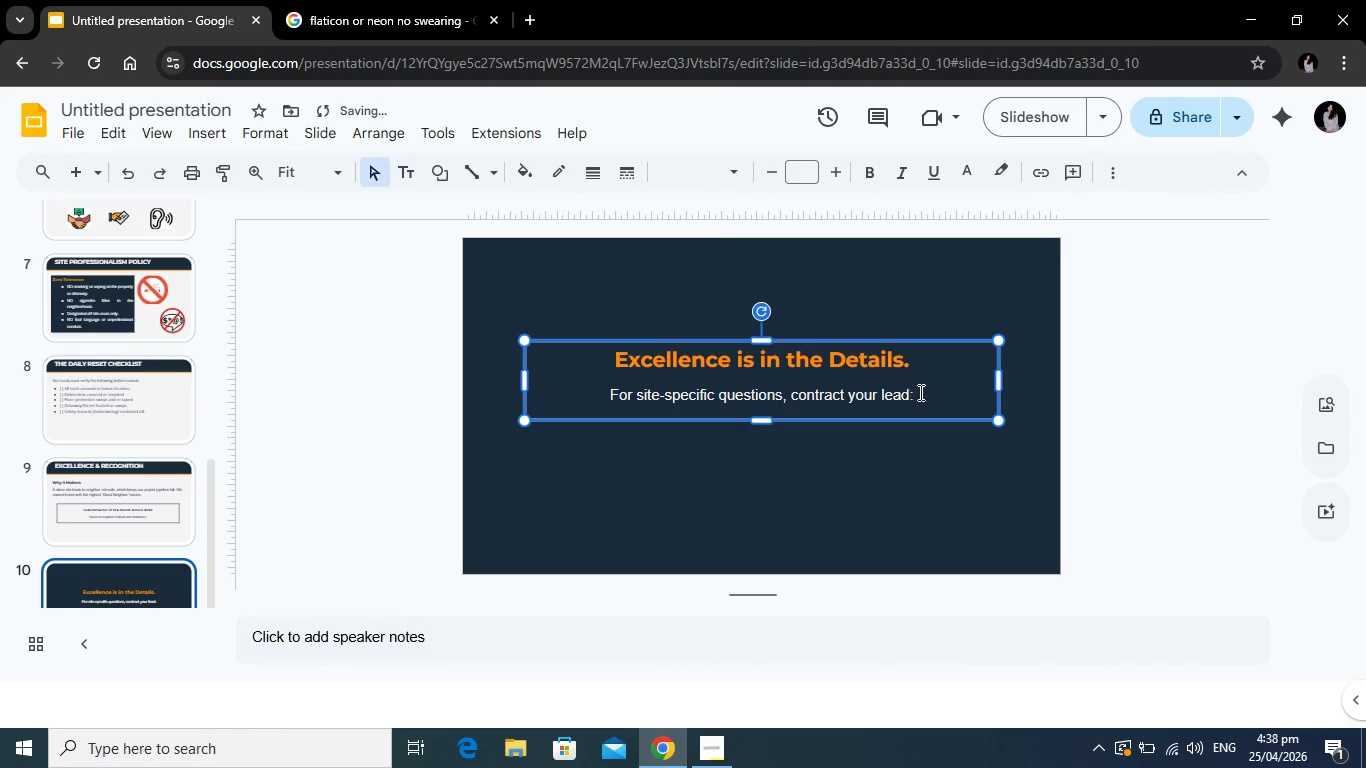 
left_click([922, 392])
 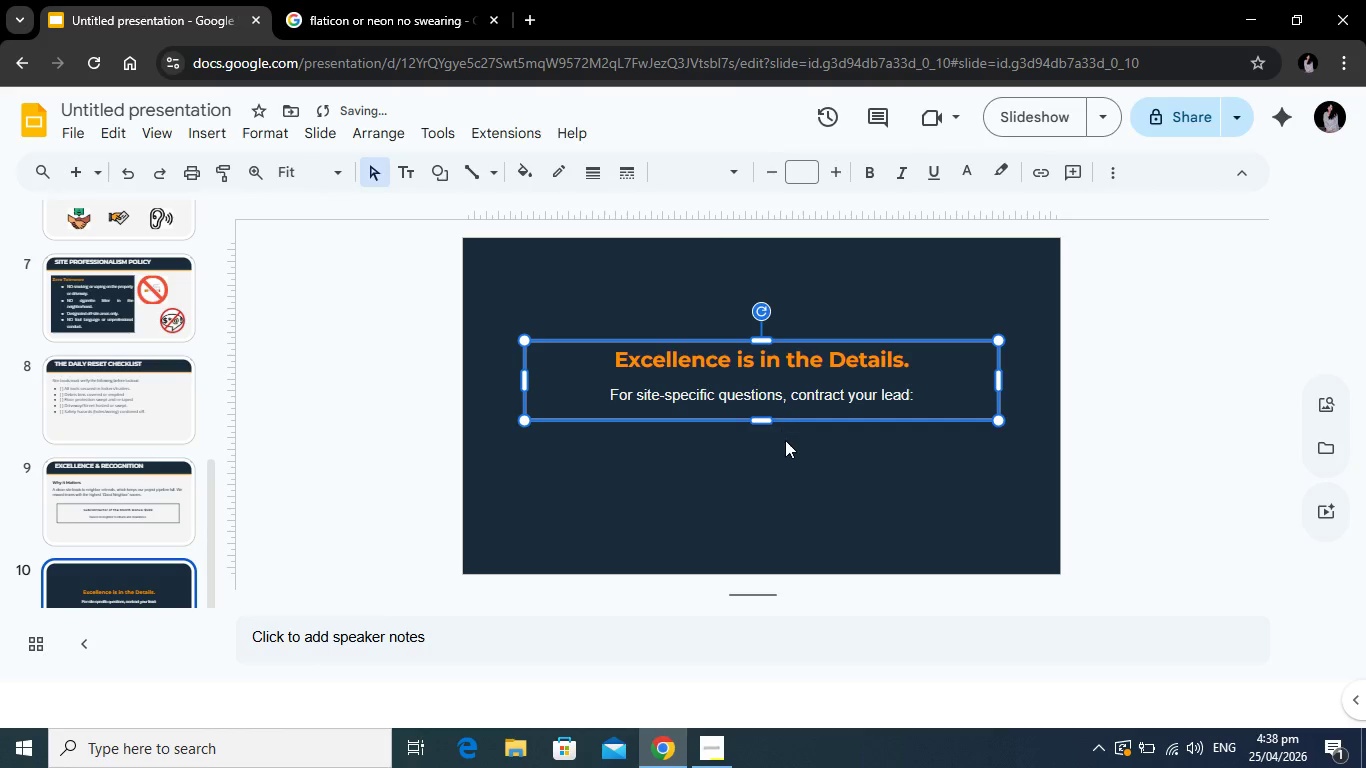 
left_click([793, 451])
 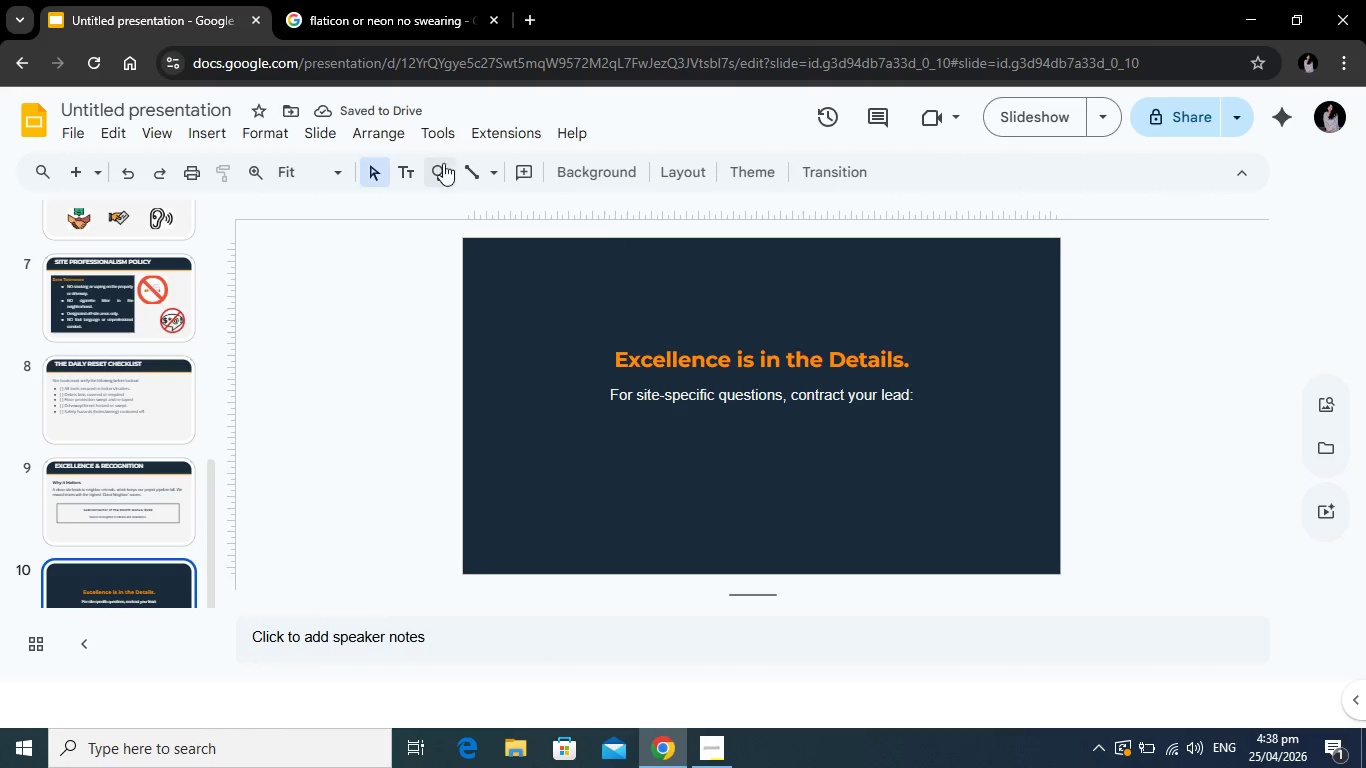 
left_click([442, 164])
 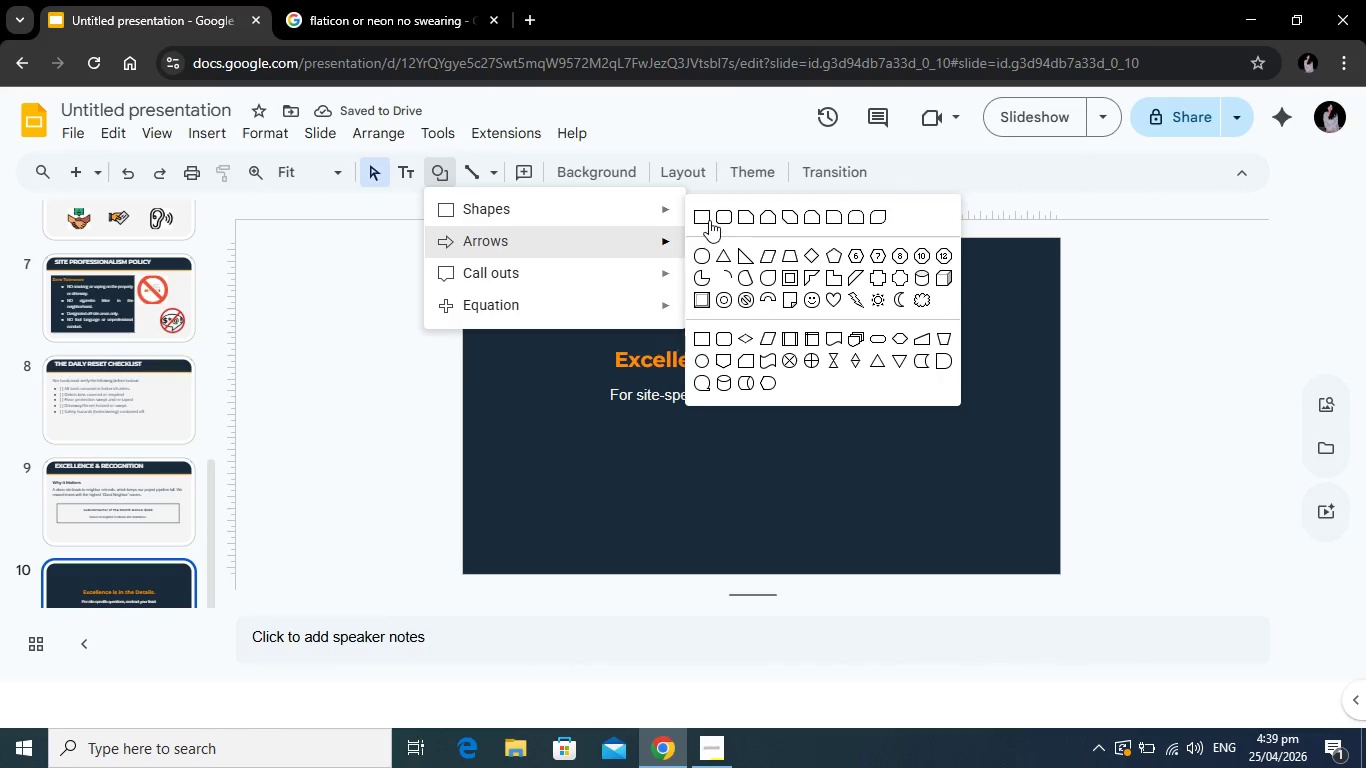 
left_click([706, 217])
 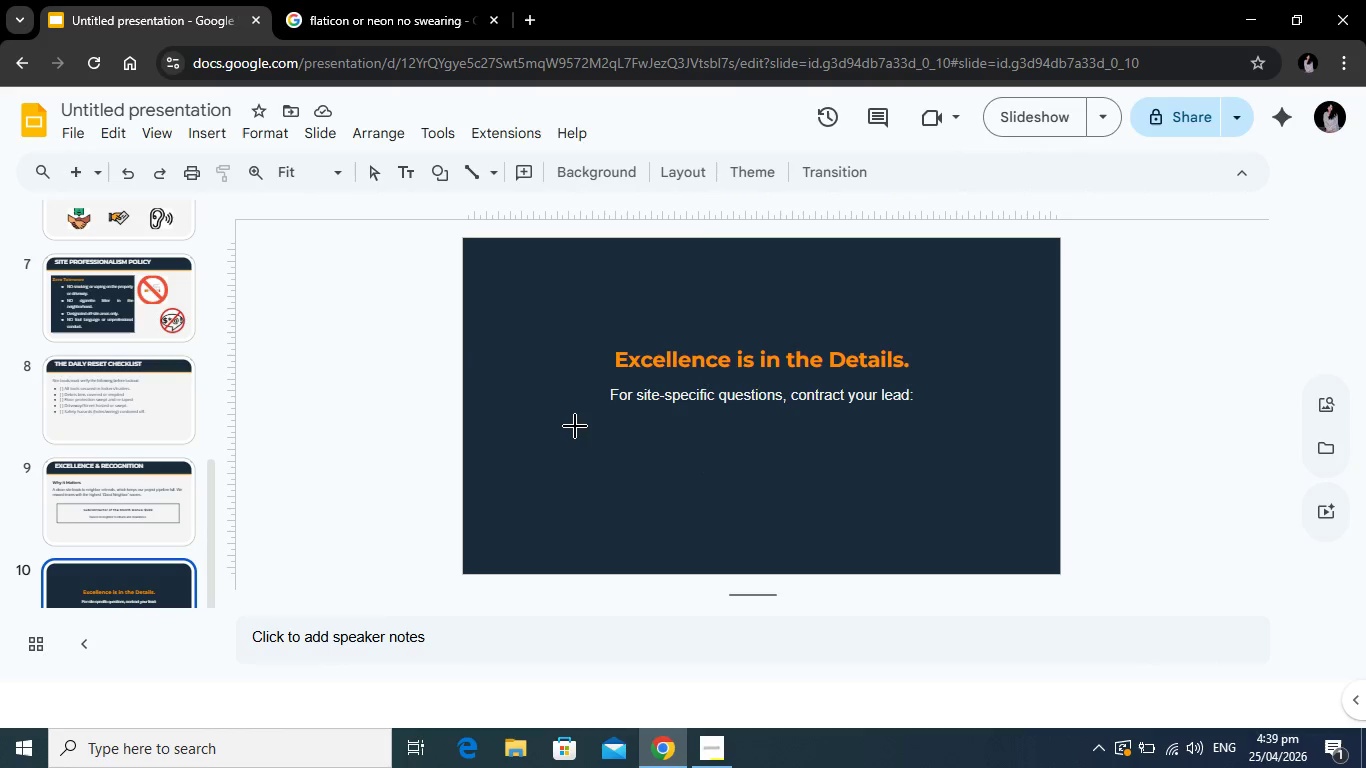 
left_click_drag(start_coordinate=[576, 421], to_coordinate=[948, 492])
 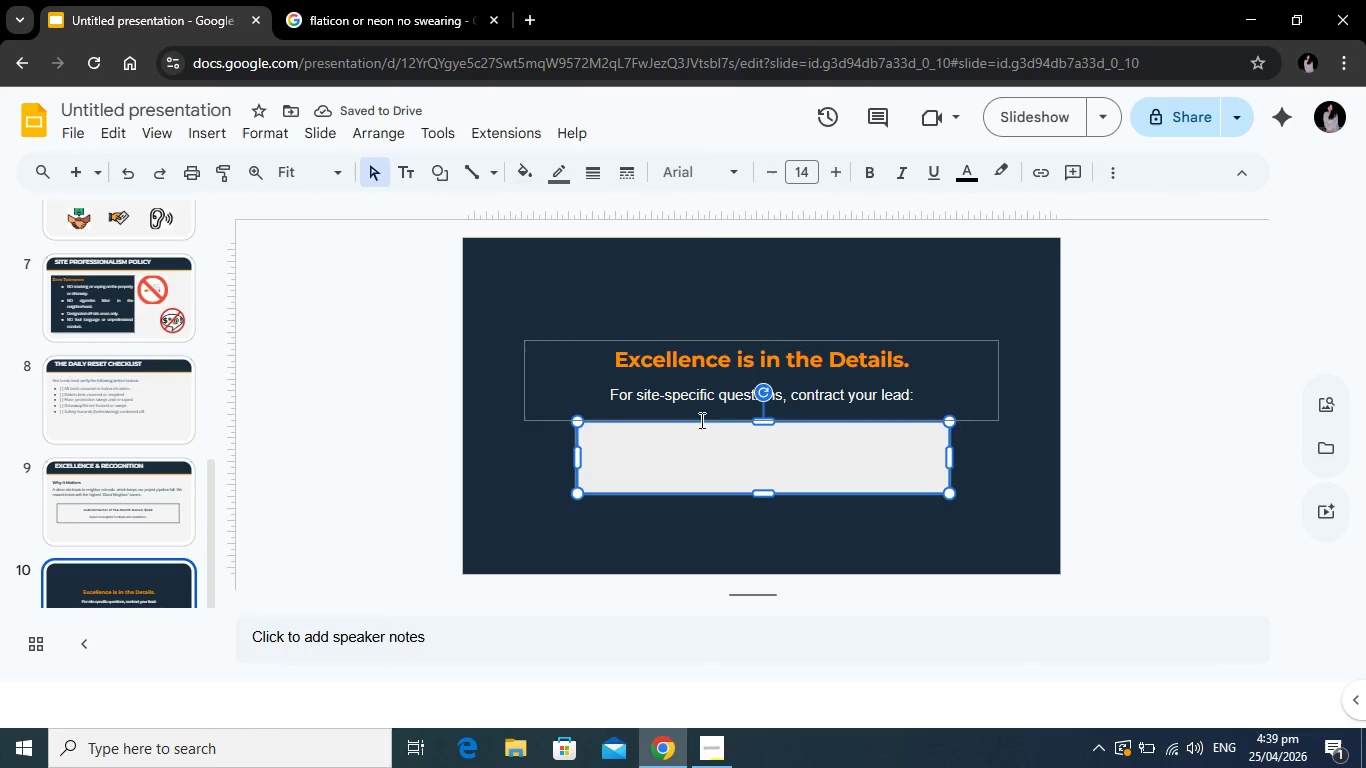 
left_click([530, 160])
 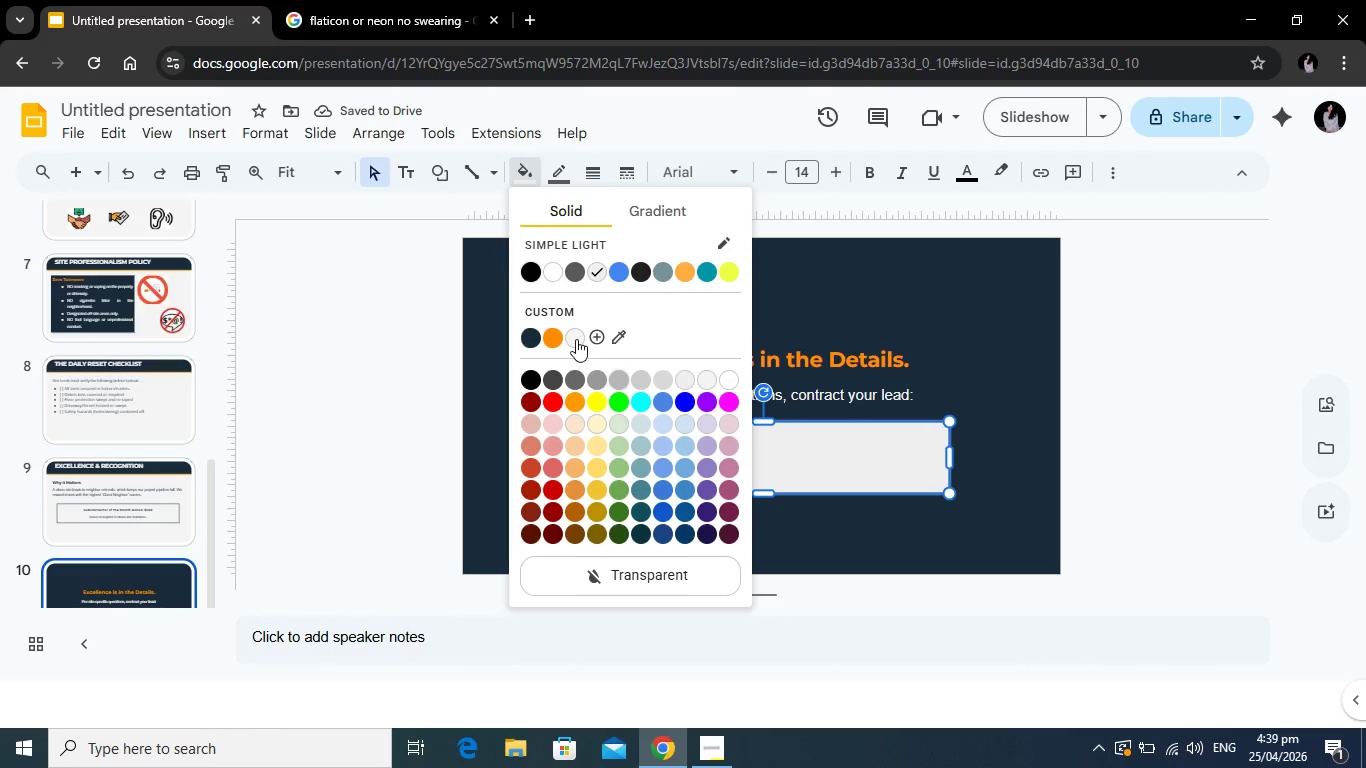 
left_click([576, 339])
 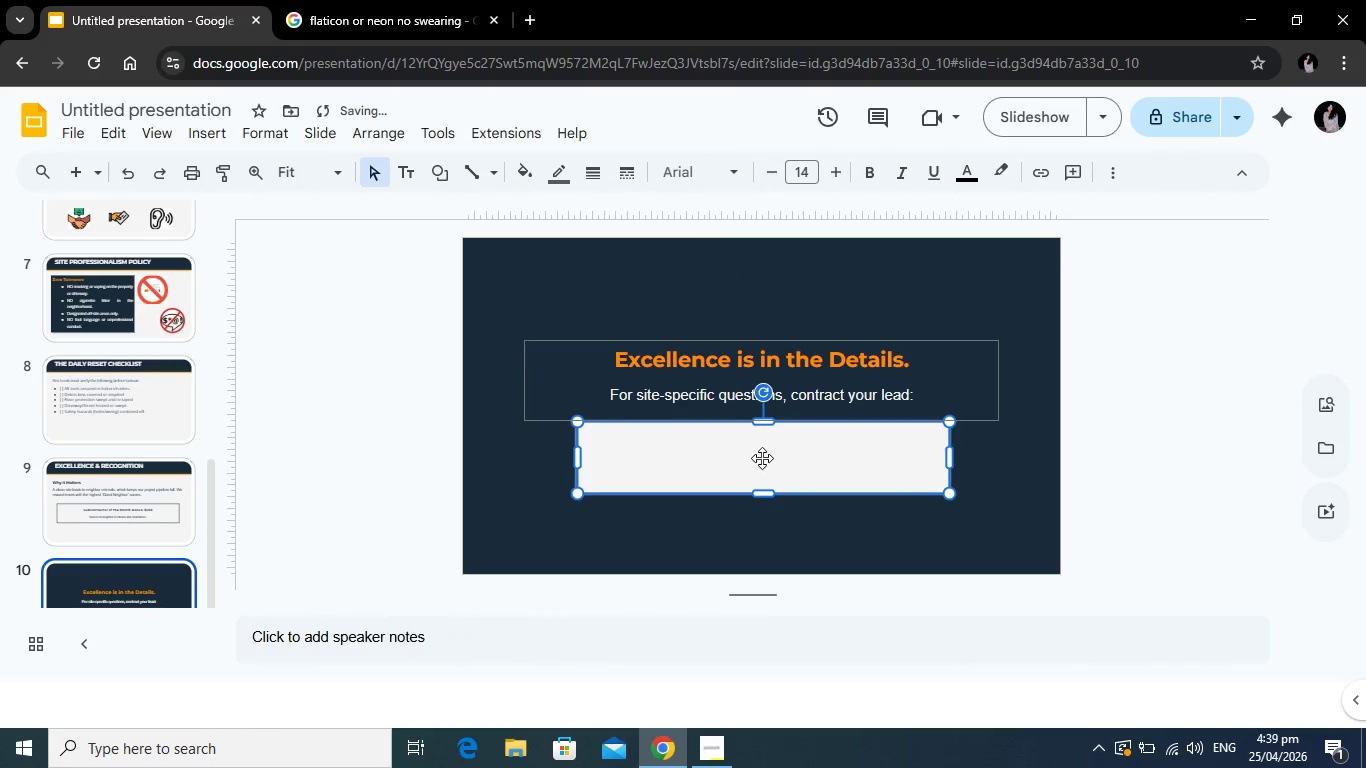 
left_click([762, 455])
 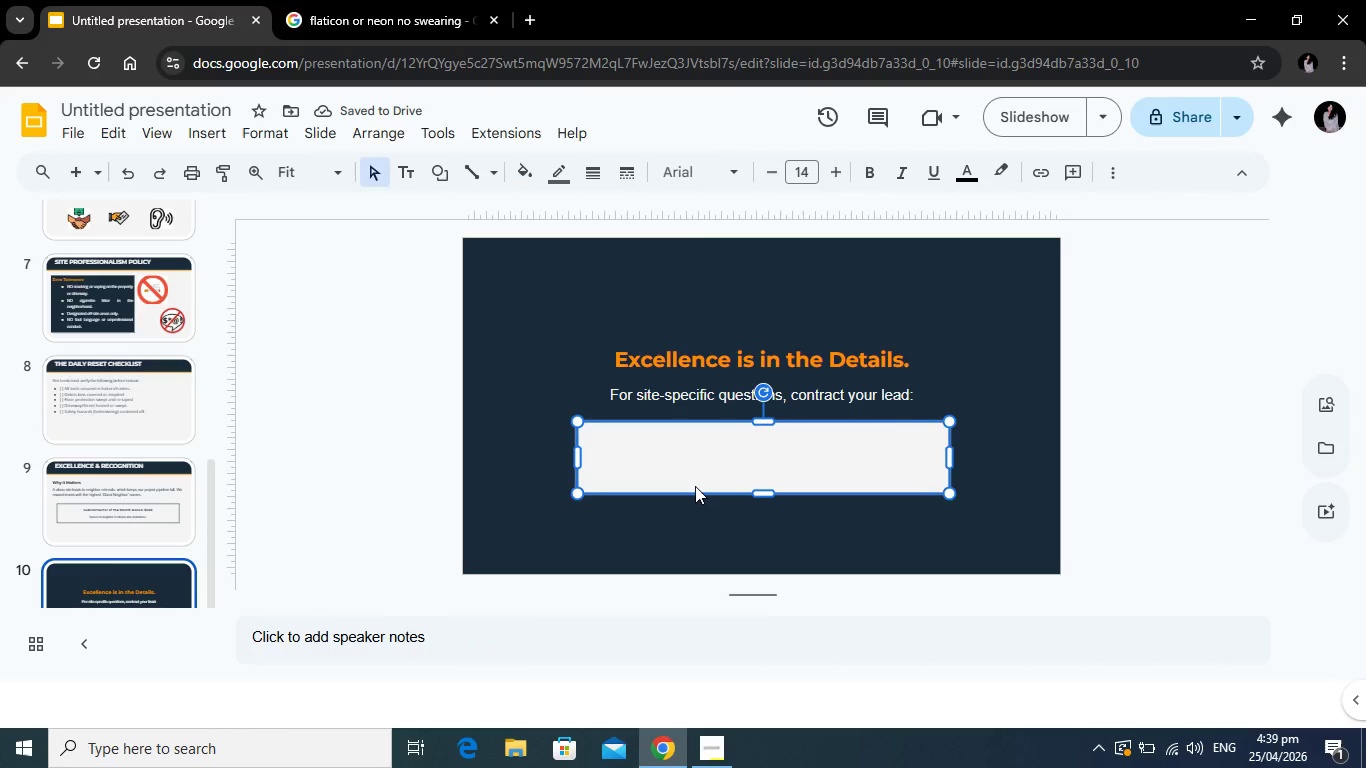 
type([Site Supervio)
key(Backspace)
type(sor Name})
key(Backspace)
type(])
 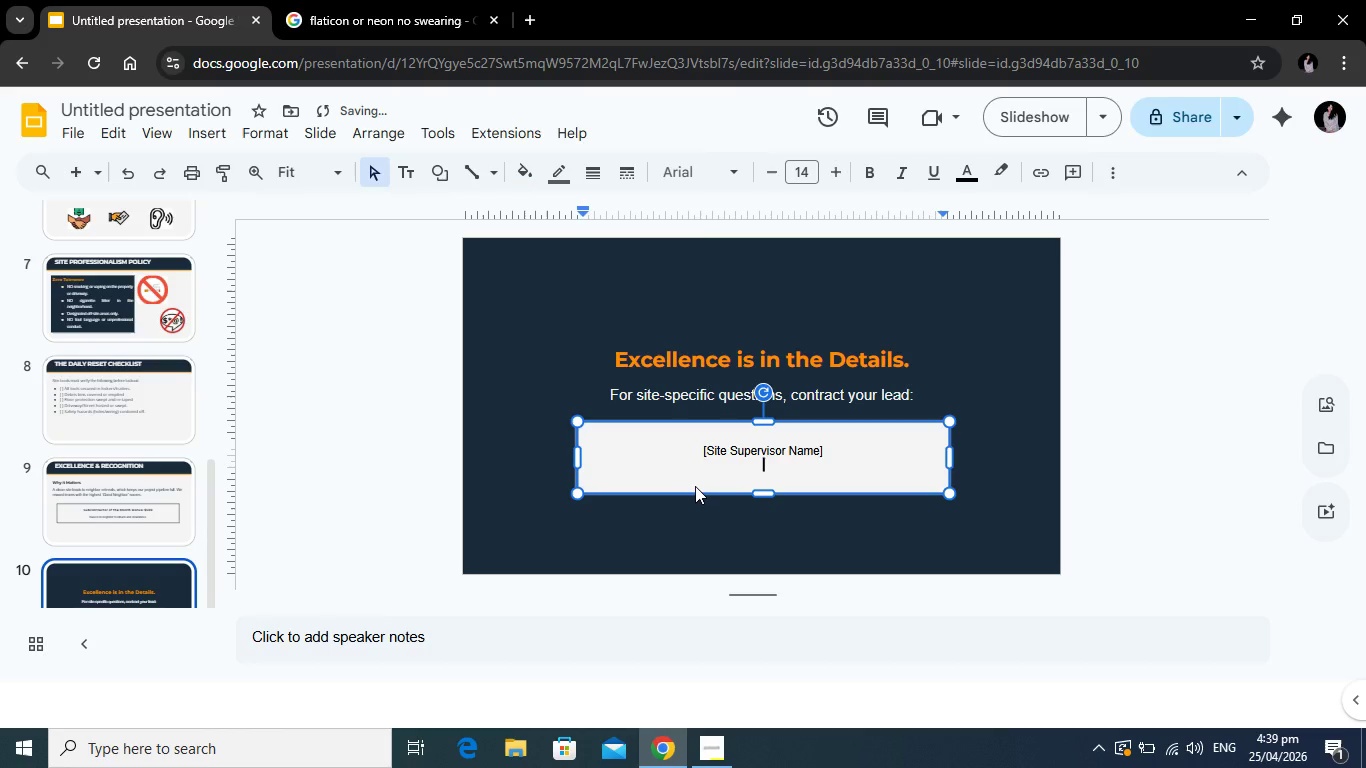 
 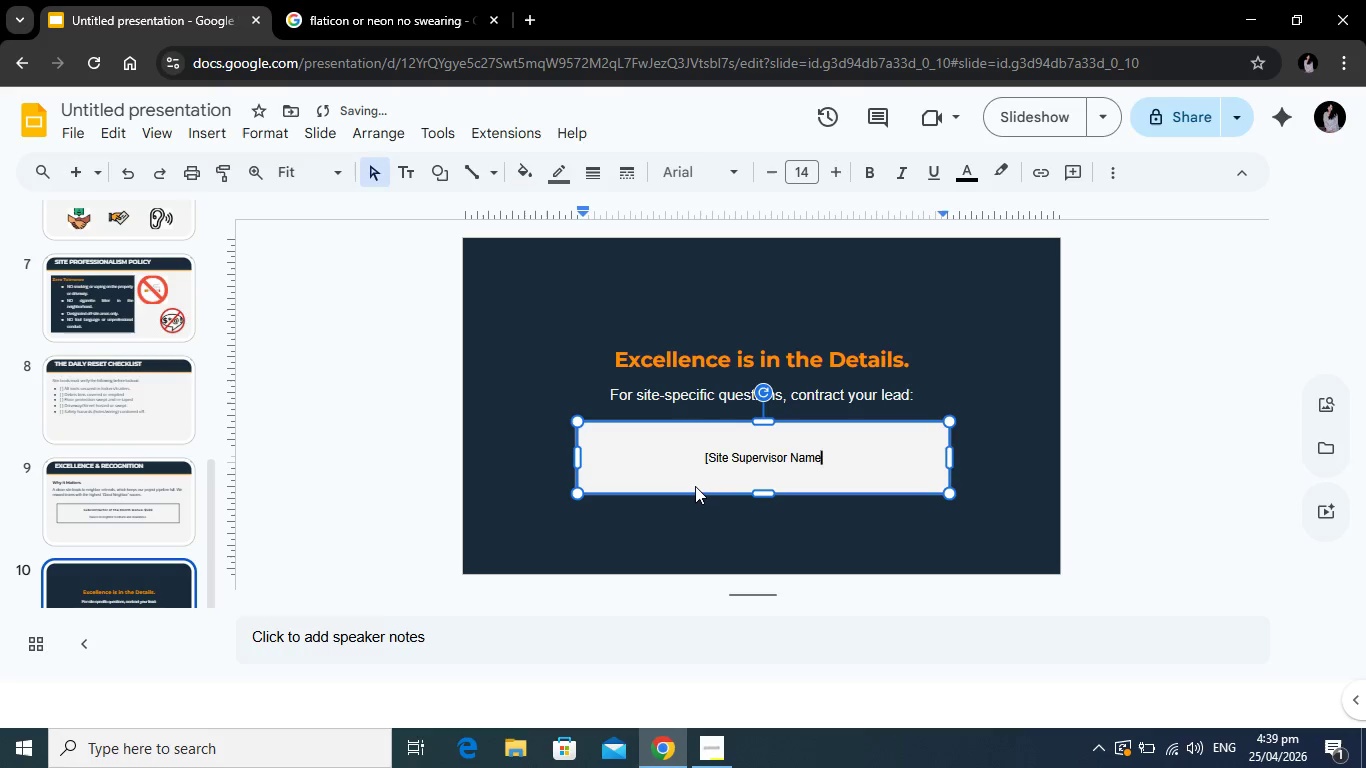 
key(Enter)
 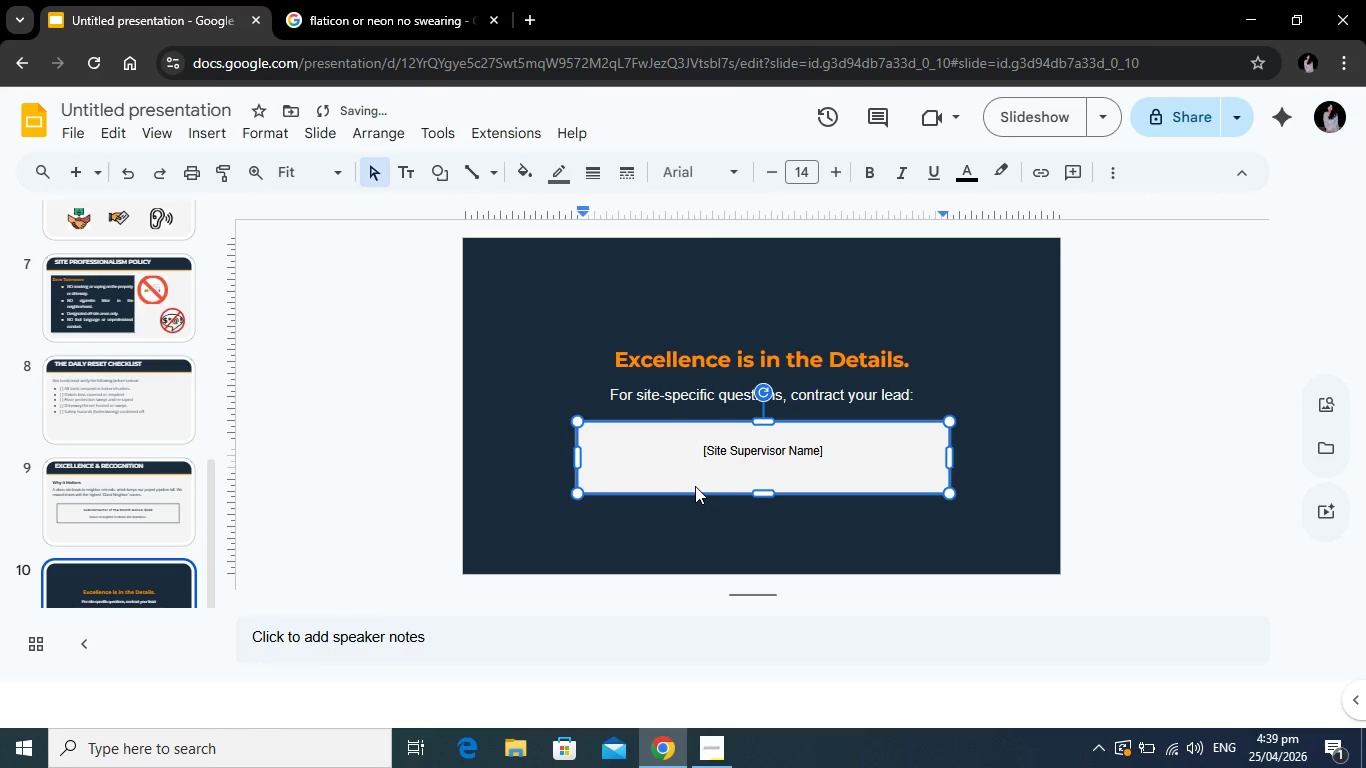 
type([Phone Number])
 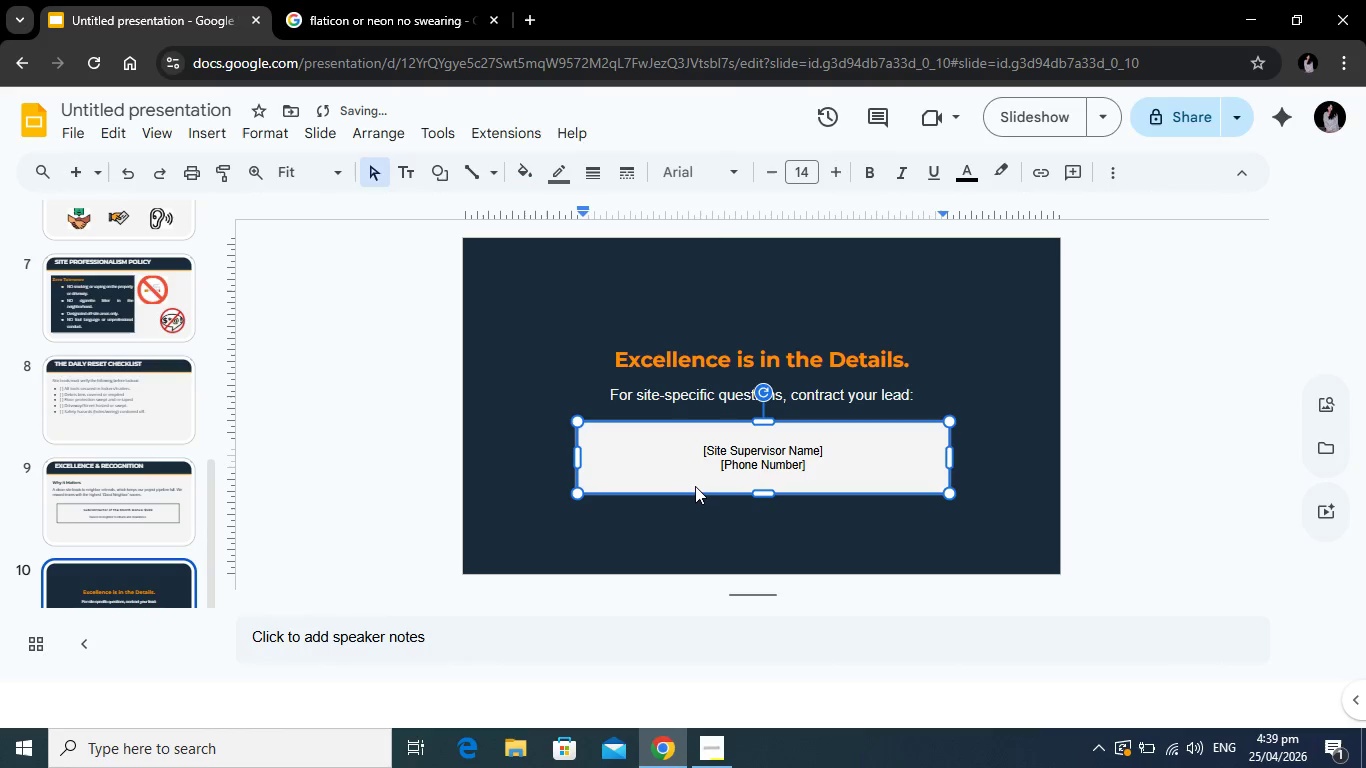 
left_click_drag(start_coordinate=[813, 467], to_coordinate=[692, 449])
 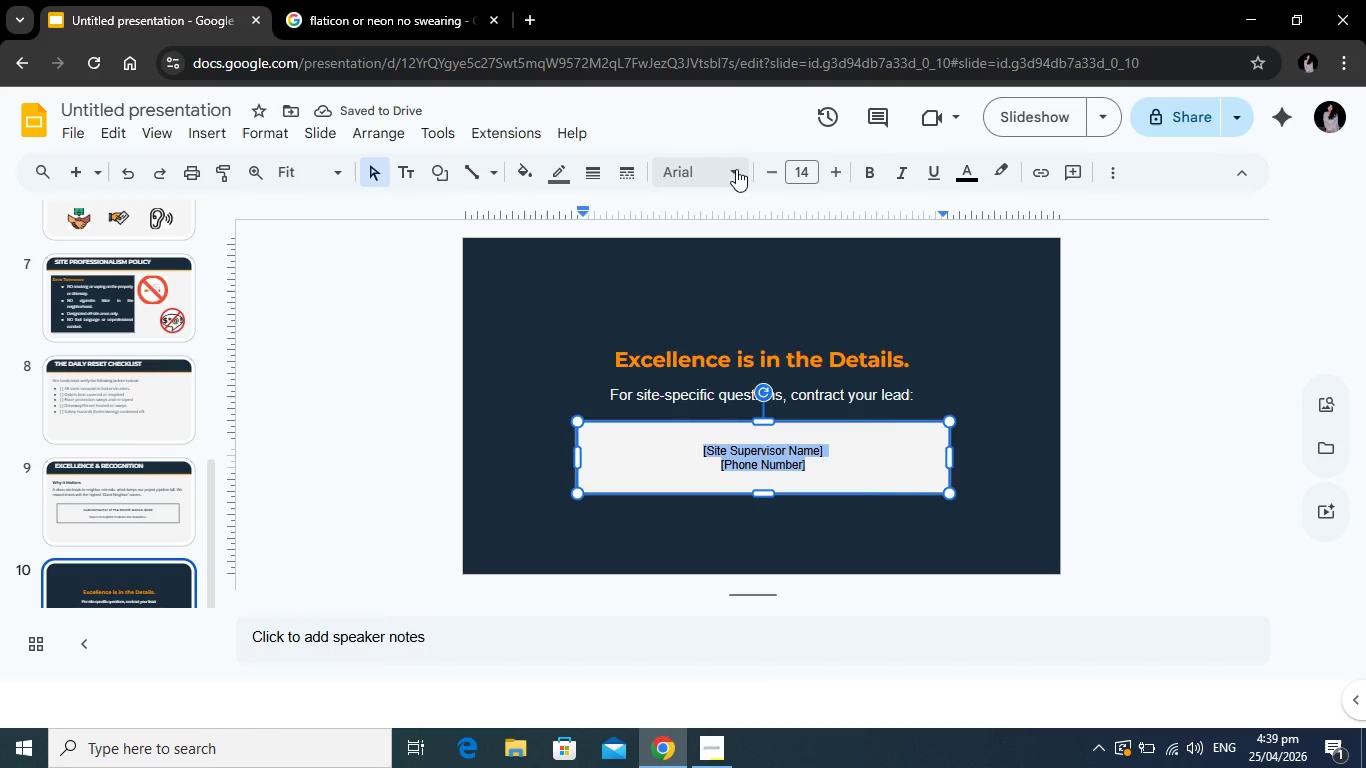 
left_click([734, 169])
 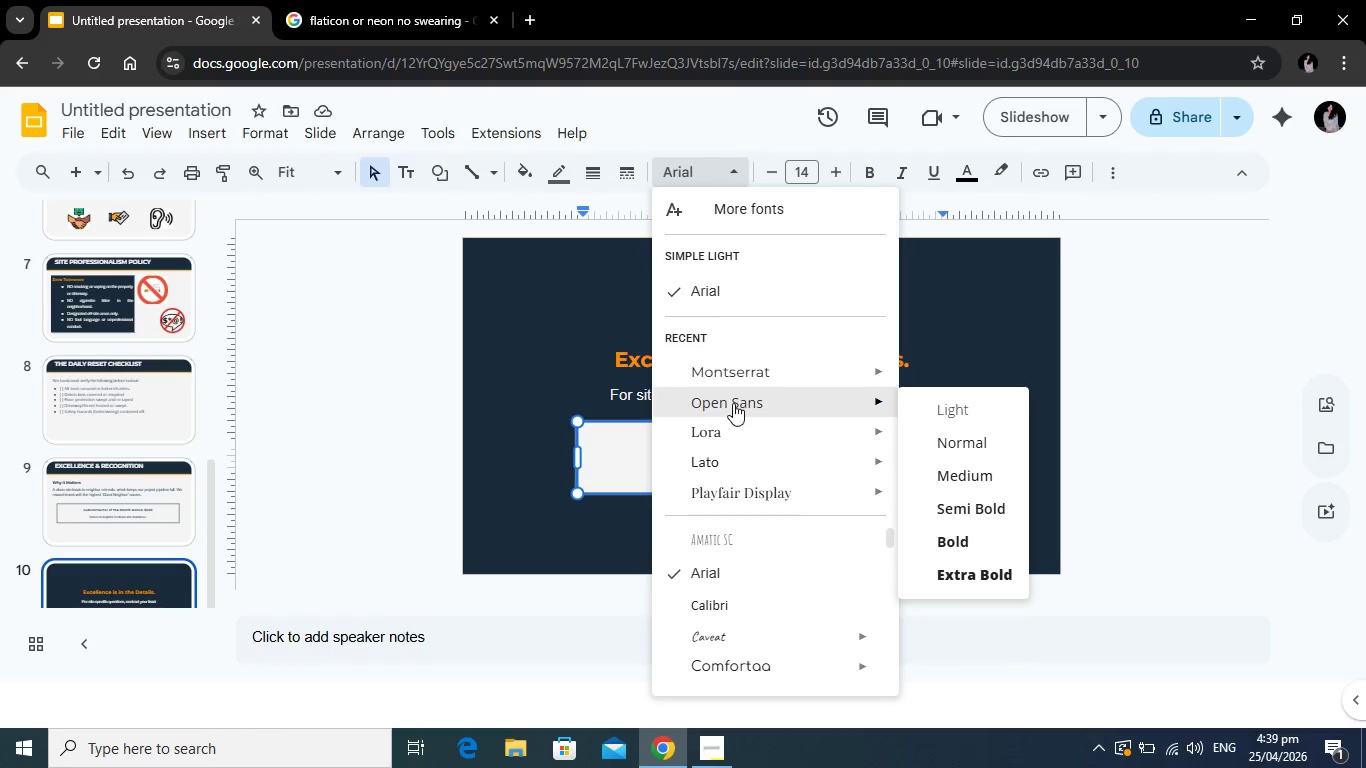 
left_click([733, 403])
 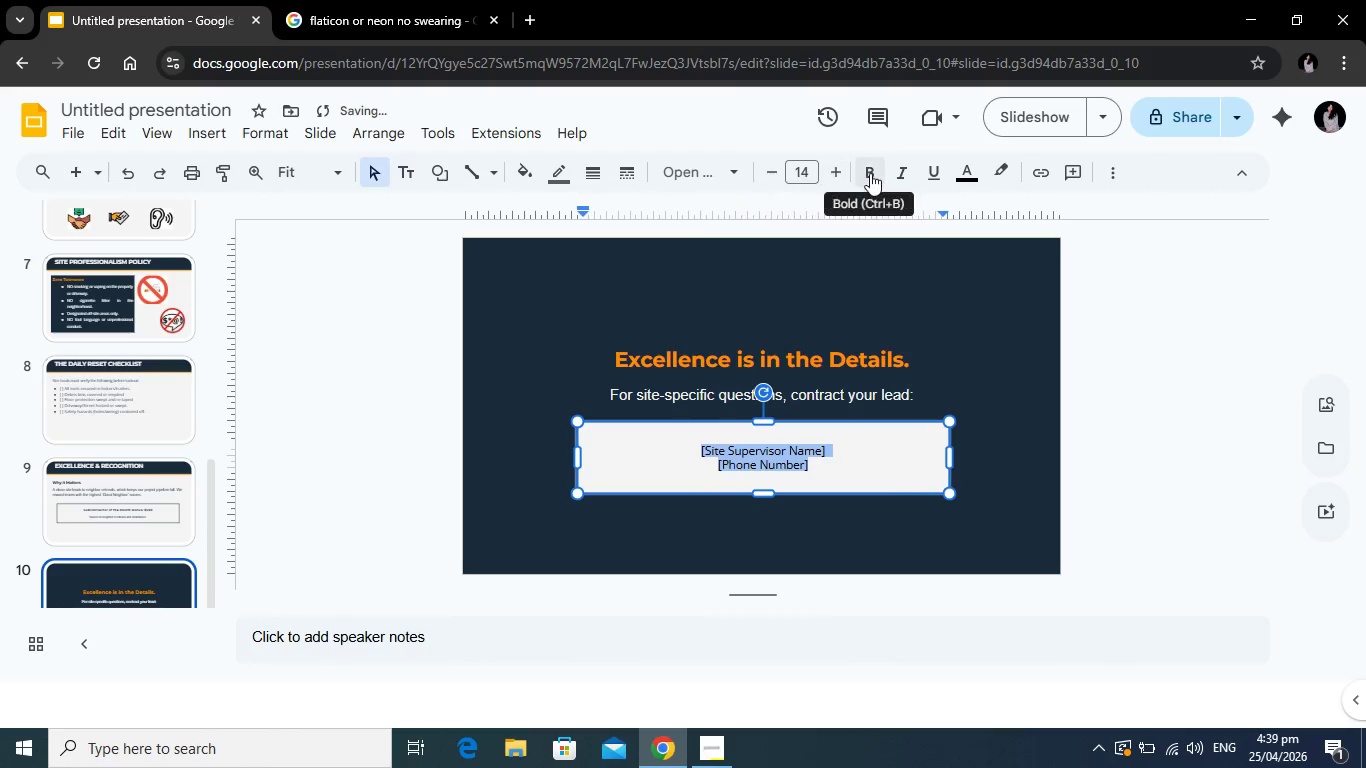 
left_click([835, 167])
 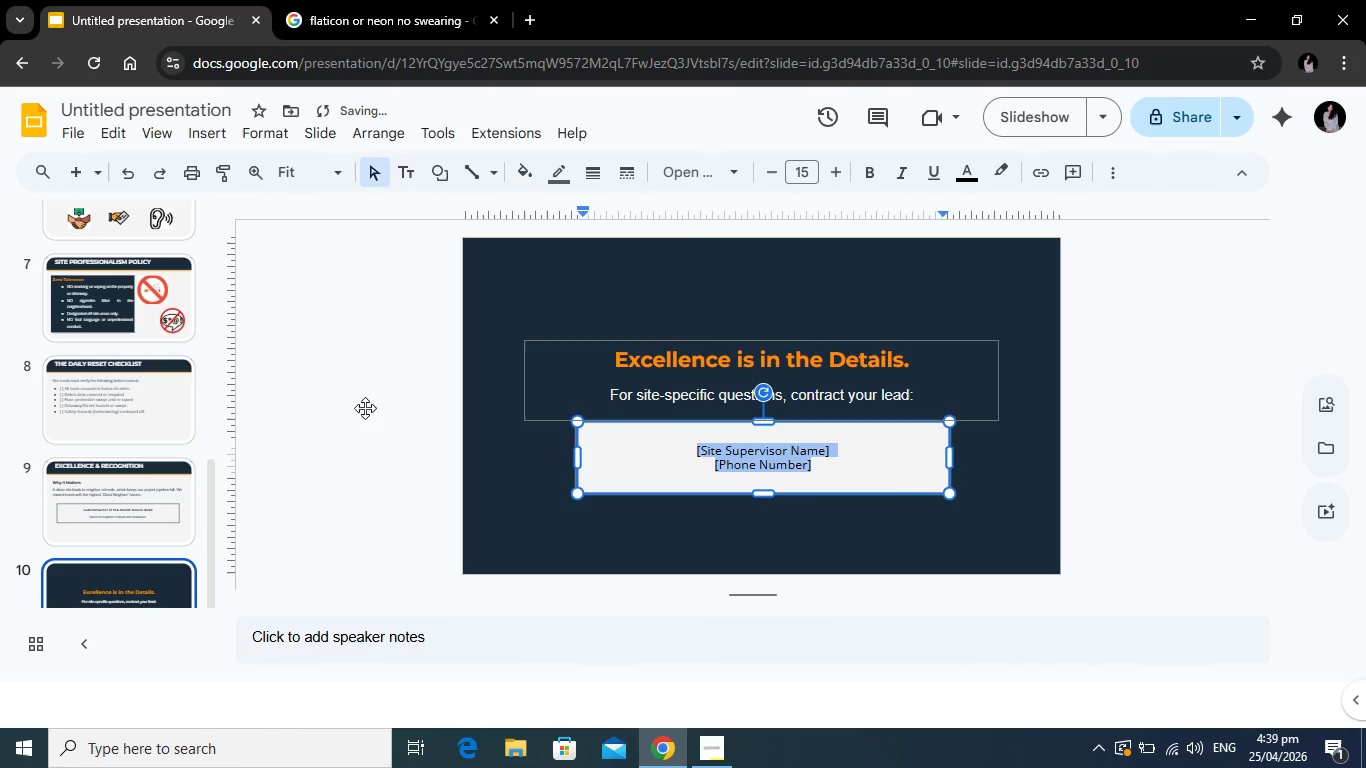 
left_click([328, 407])
 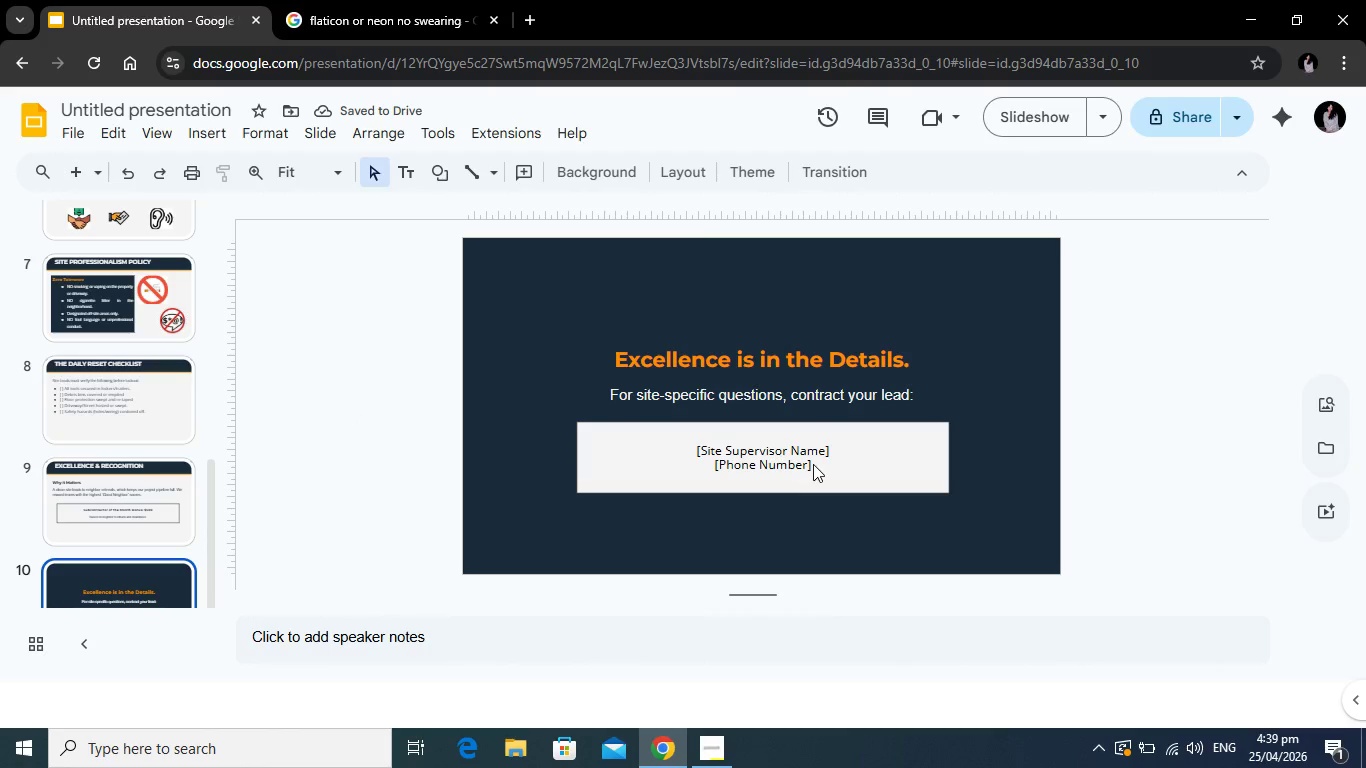 
left_click([813, 464])
 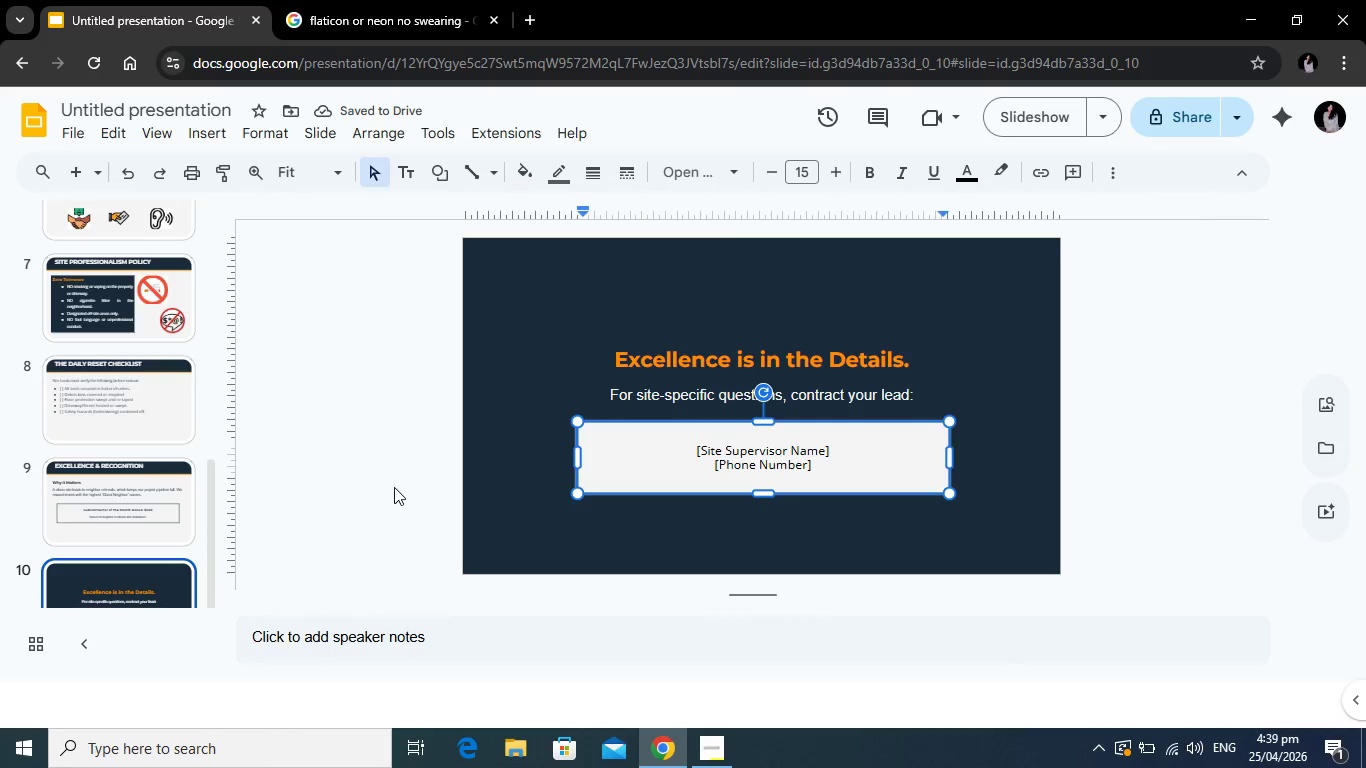 
left_click([388, 487])
 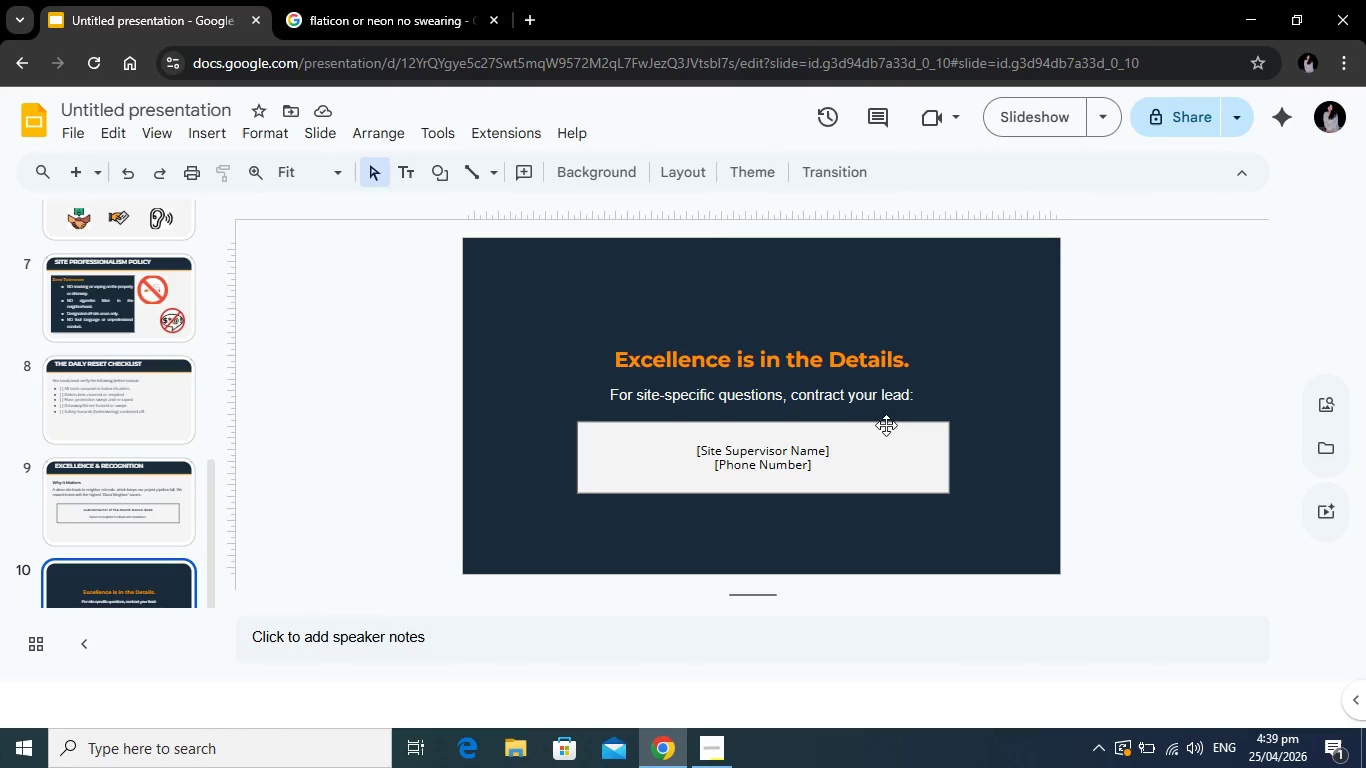 
left_click([826, 398])
 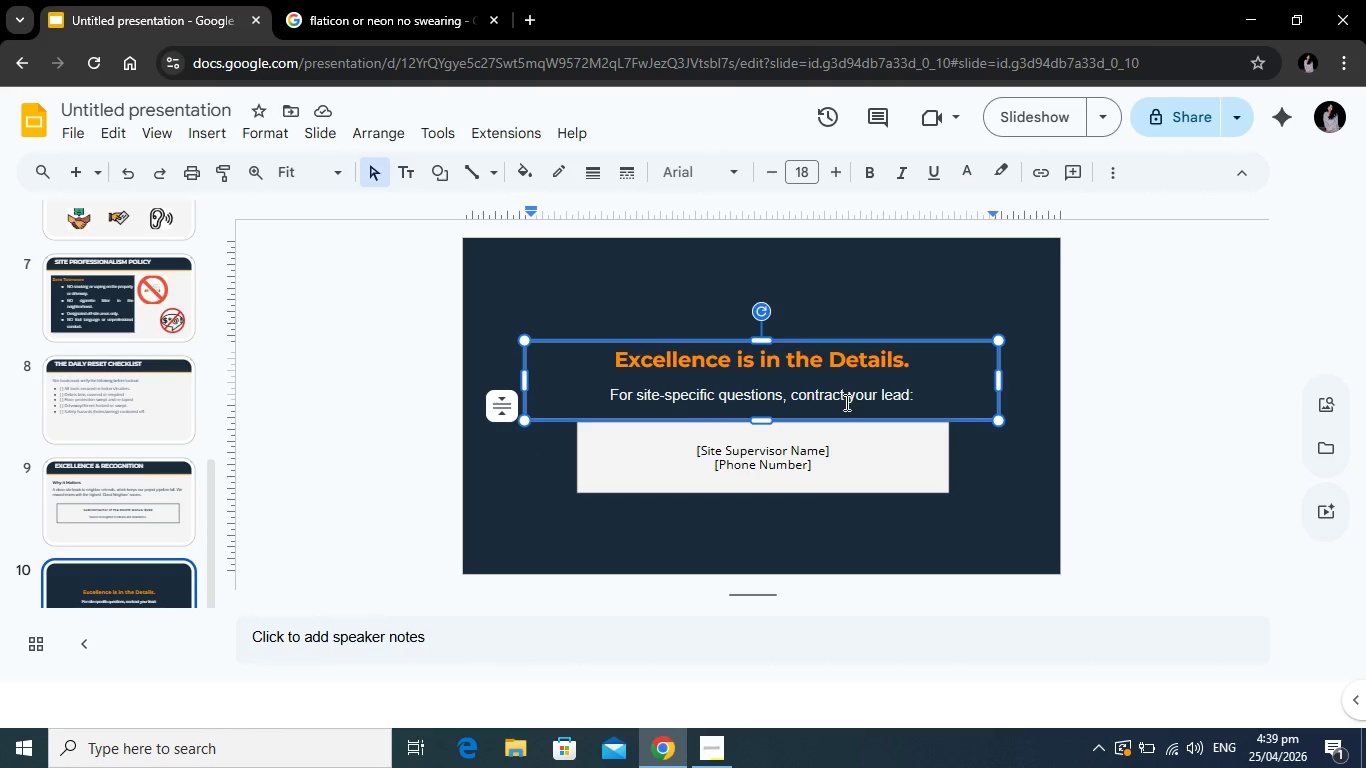 
key(Backspace)
 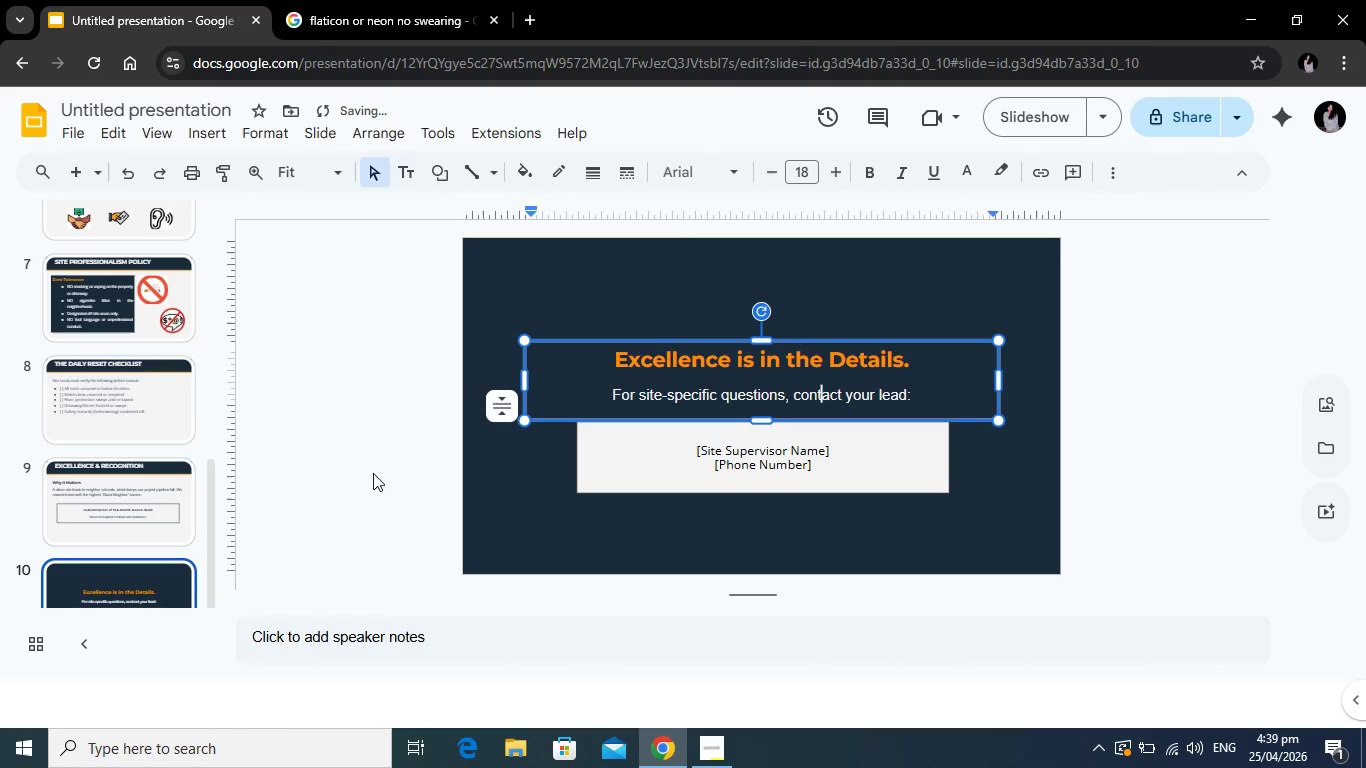 
left_click([367, 477])
 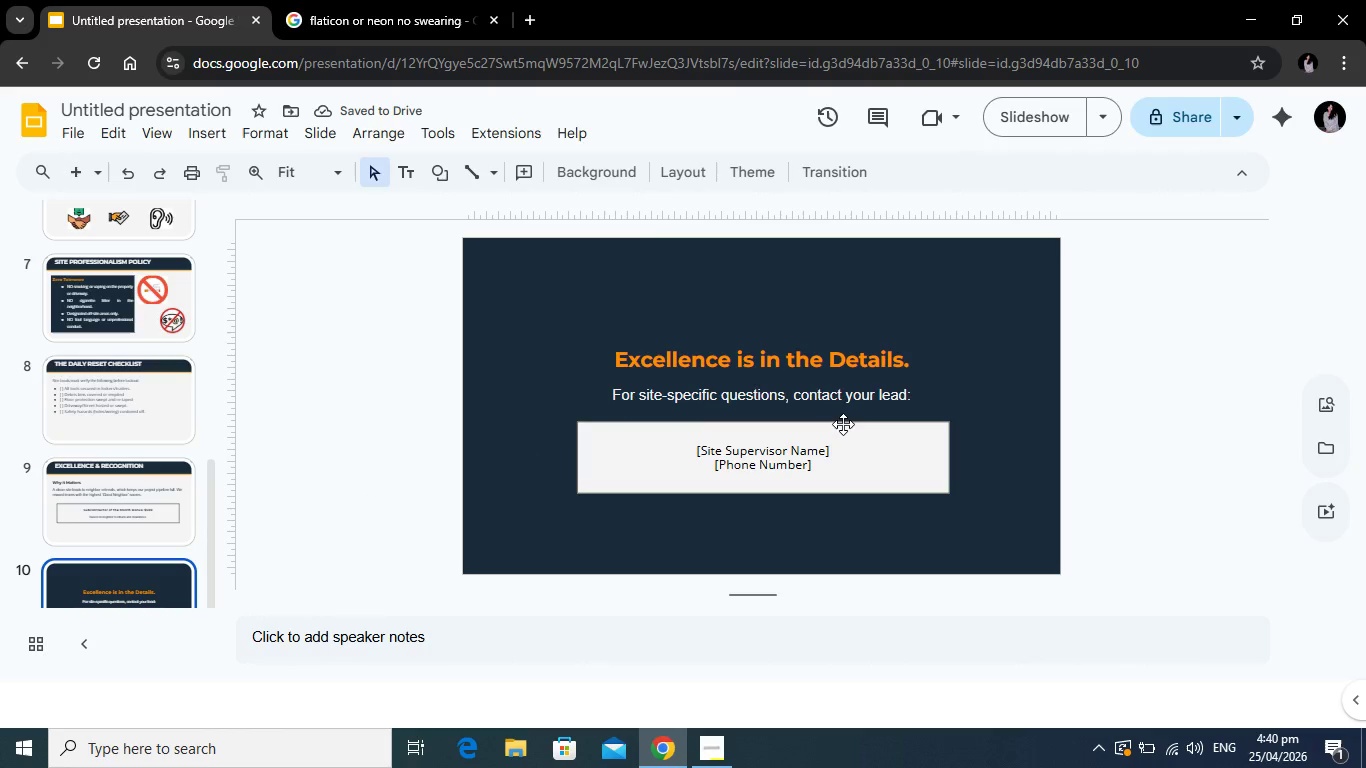 
left_click([707, 362])
 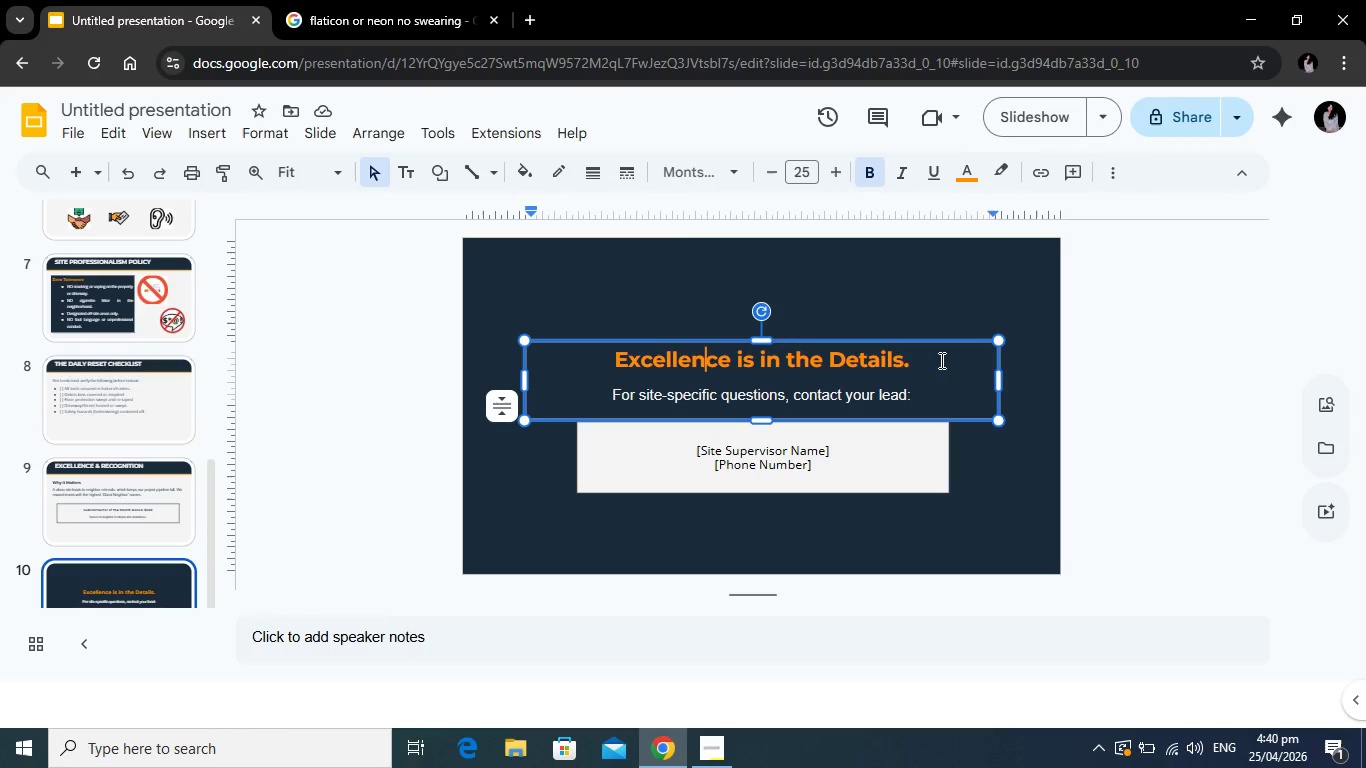 
left_click_drag(start_coordinate=[940, 360], to_coordinate=[583, 363])
 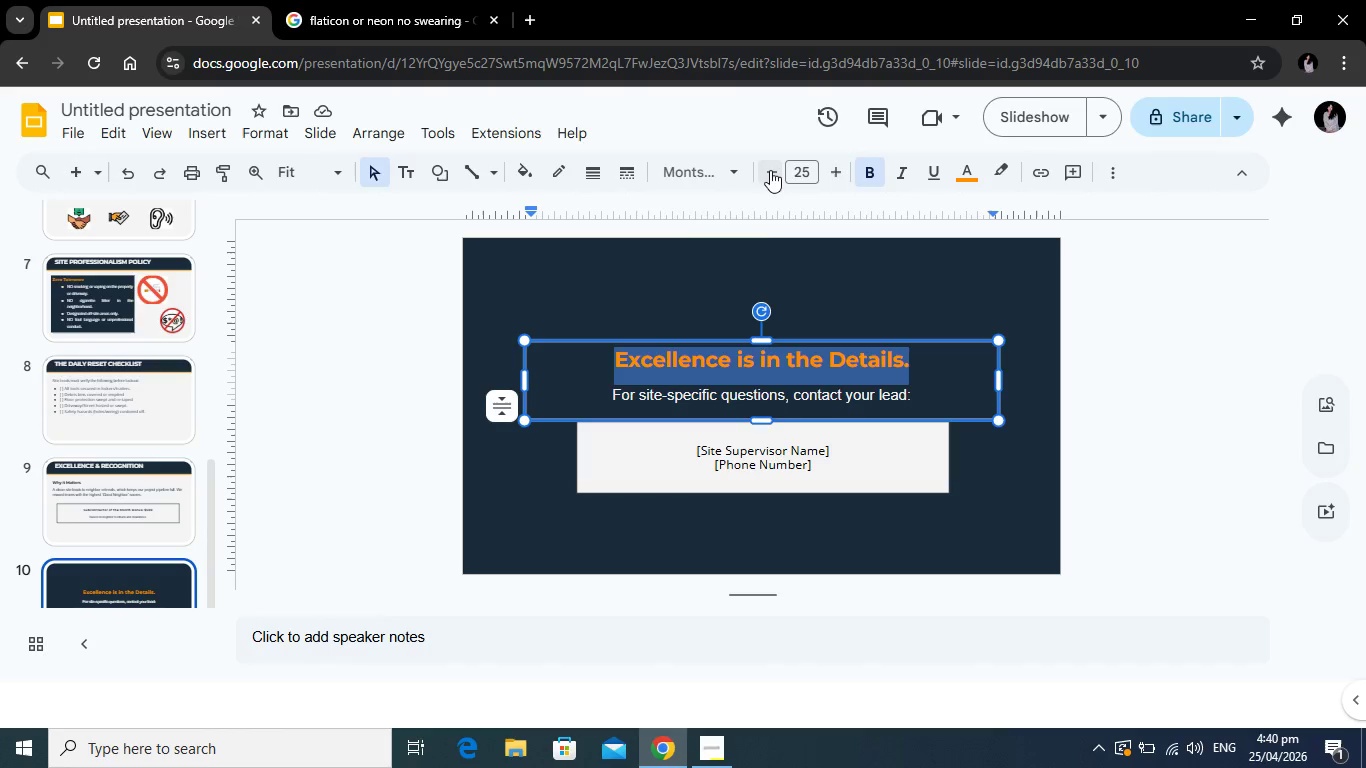 
left_click([770, 170])
 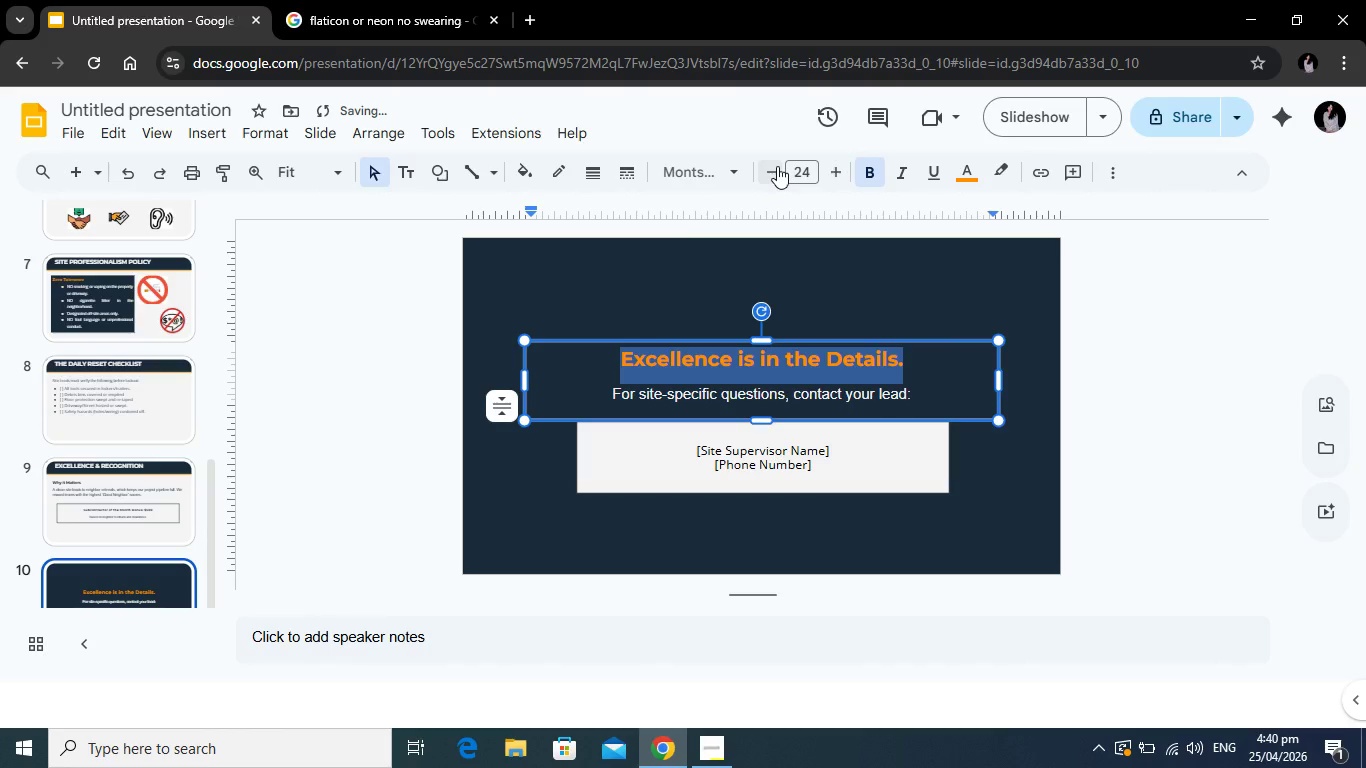 
left_click([777, 166])
 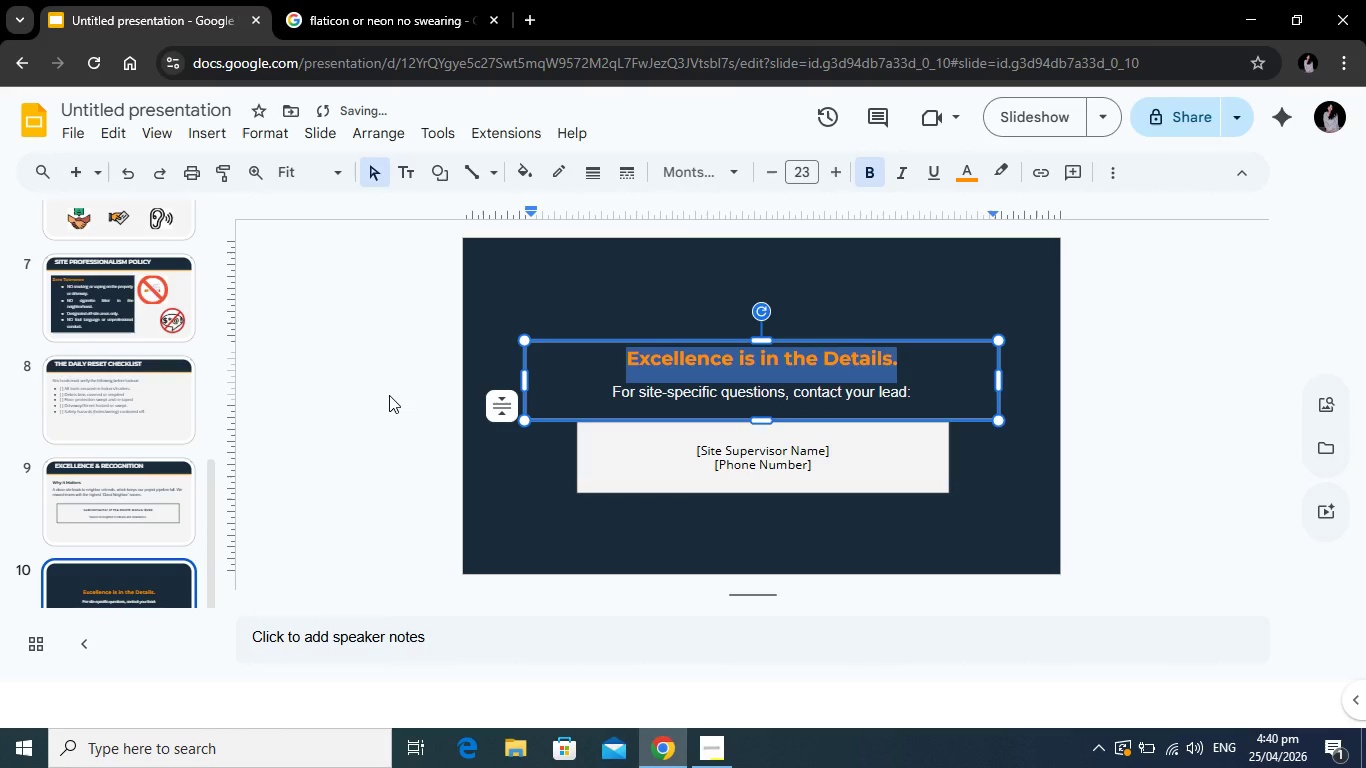 
left_click([389, 395])
 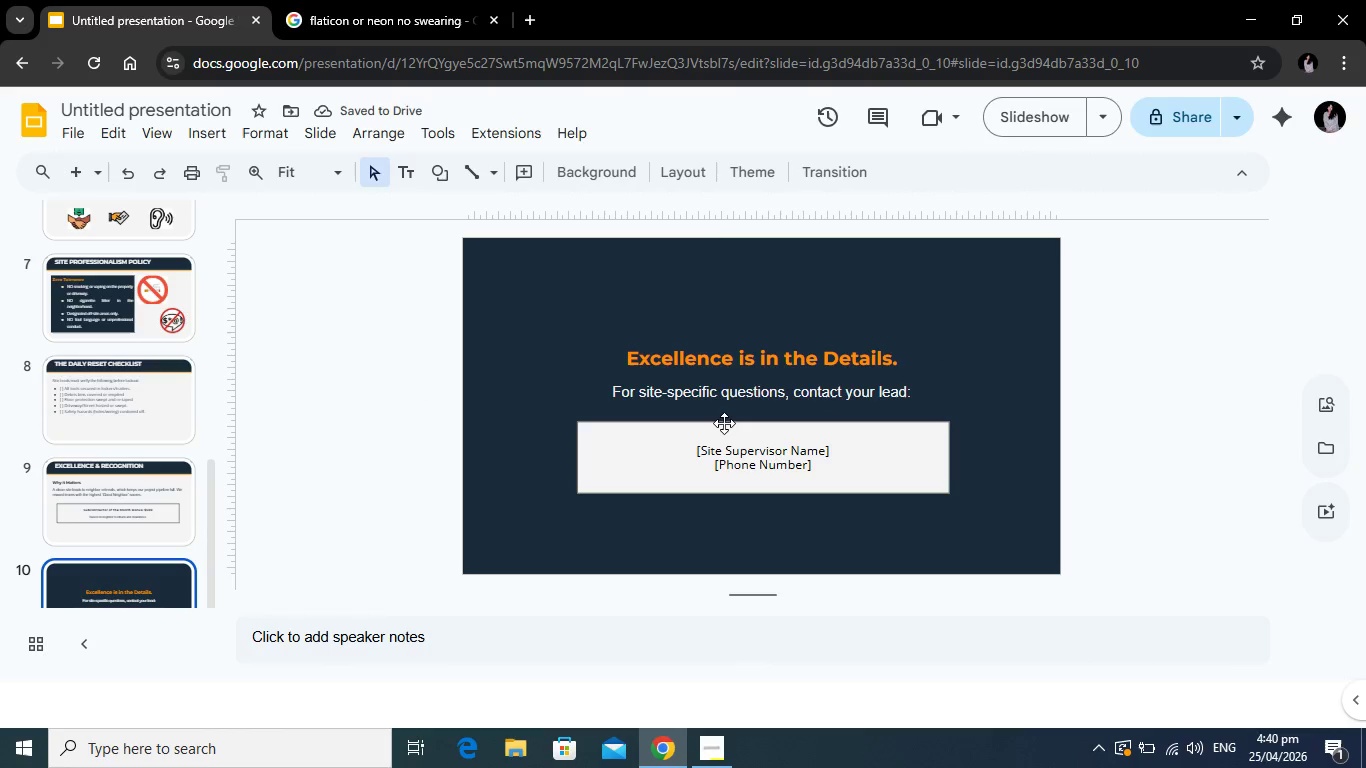 
wait(9.06)
 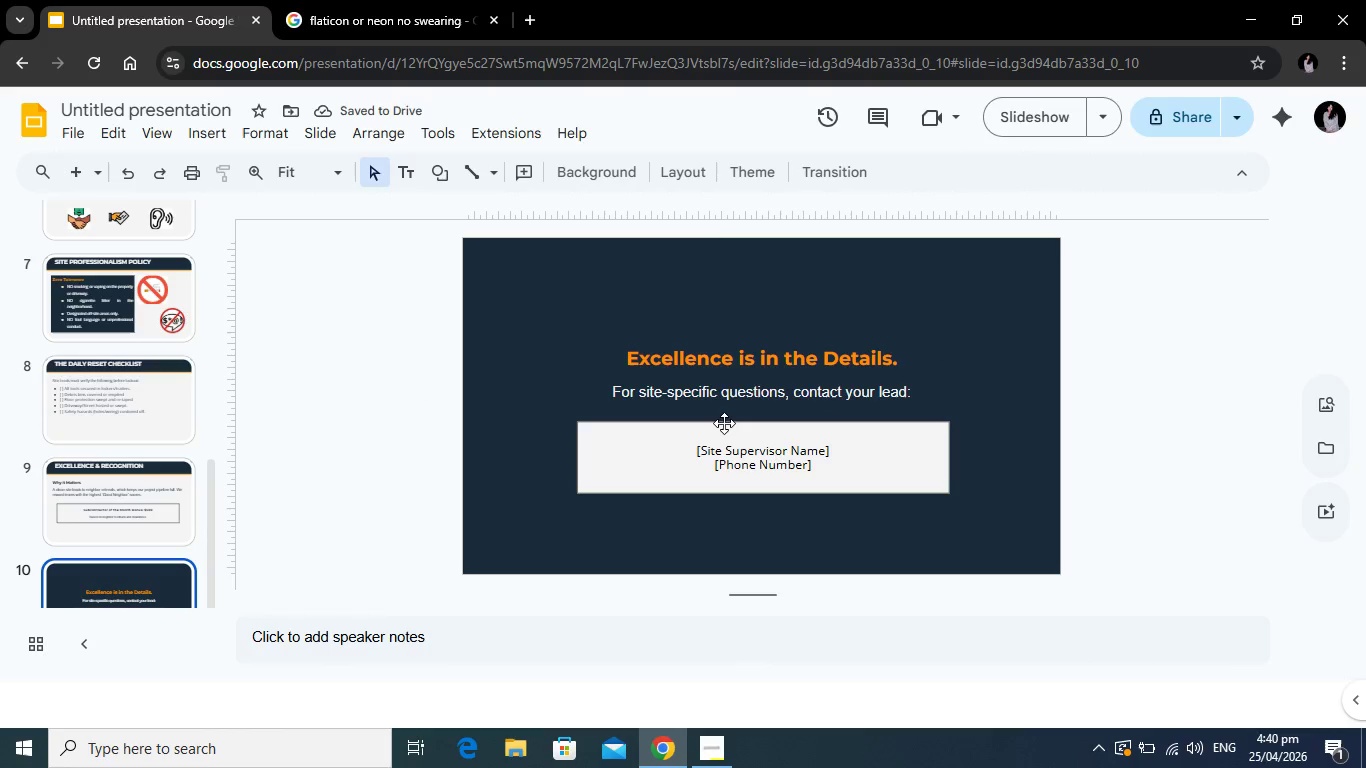 
left_click([859, 466])
 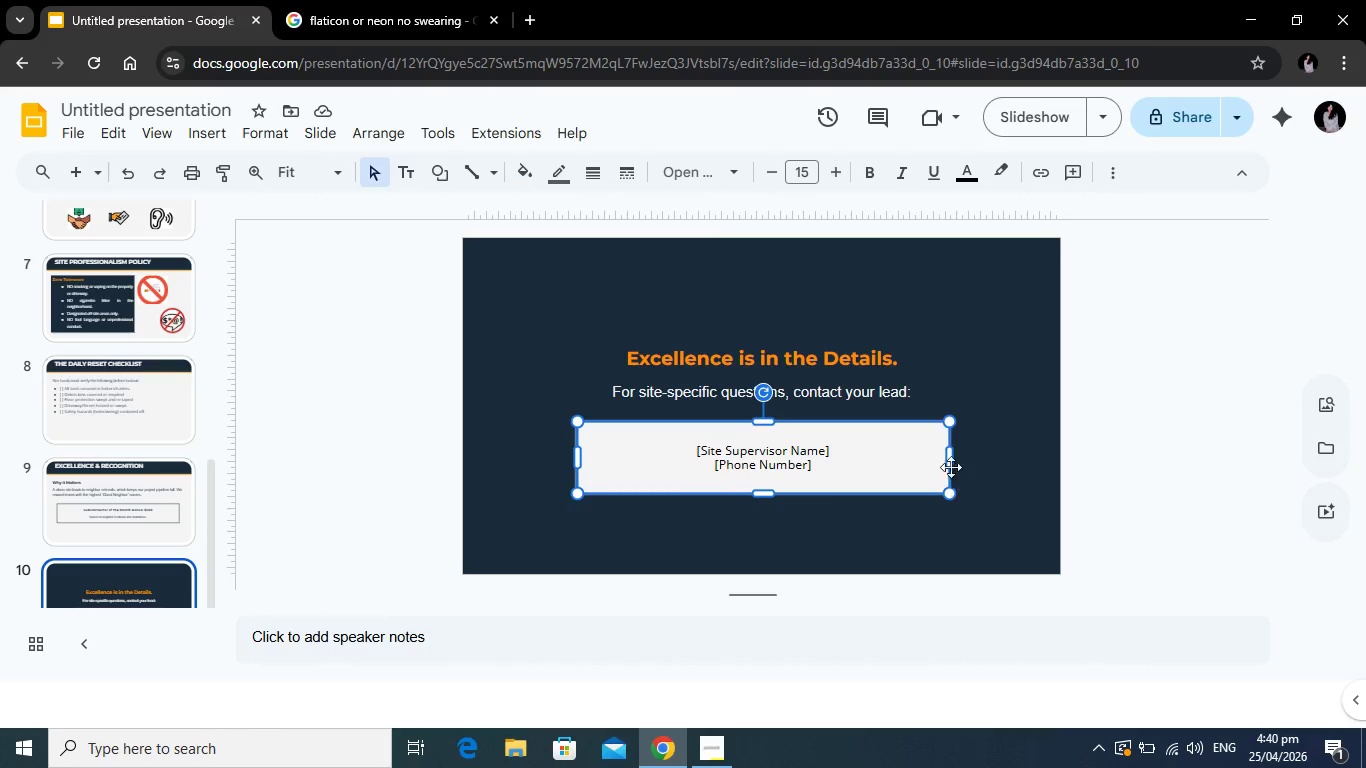 
left_click_drag(start_coordinate=[952, 460], to_coordinate=[877, 462])
 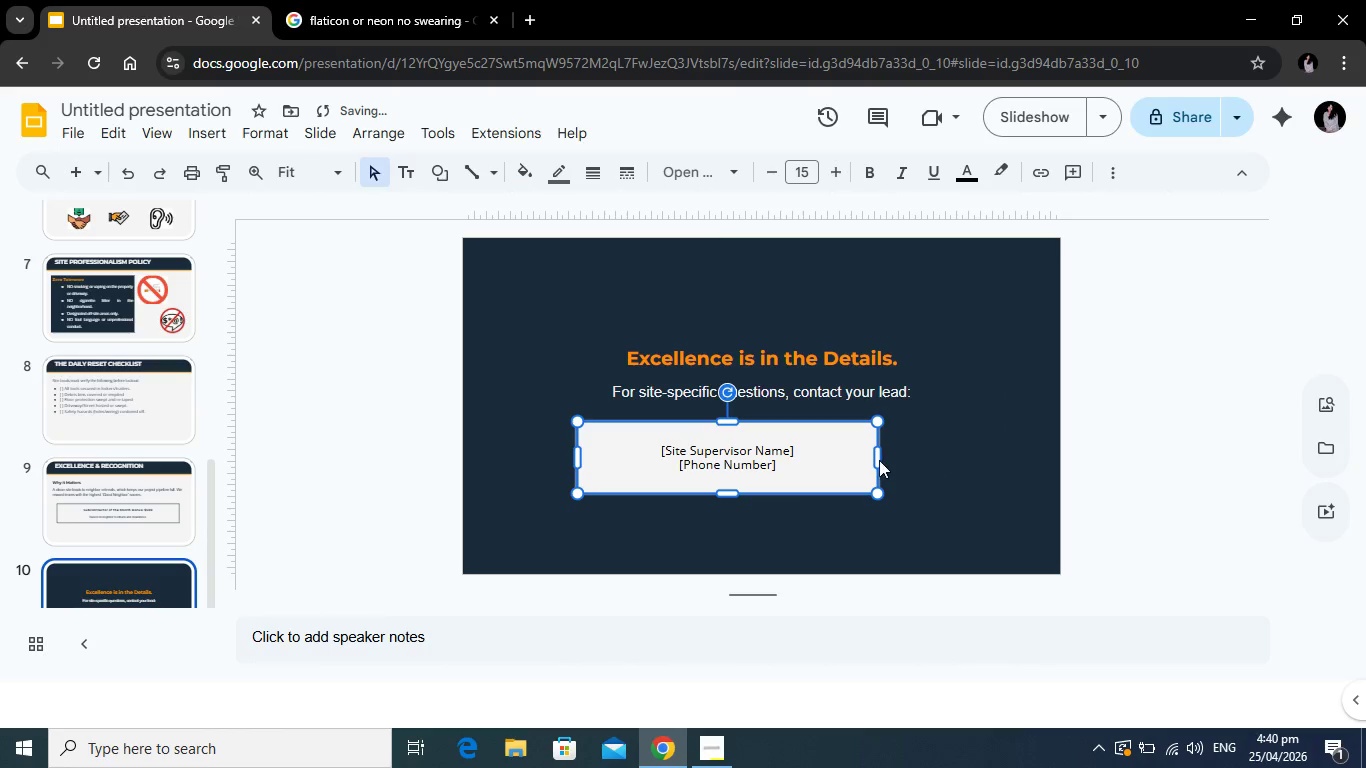 
left_click_drag(start_coordinate=[876, 460], to_coordinate=[853, 466])
 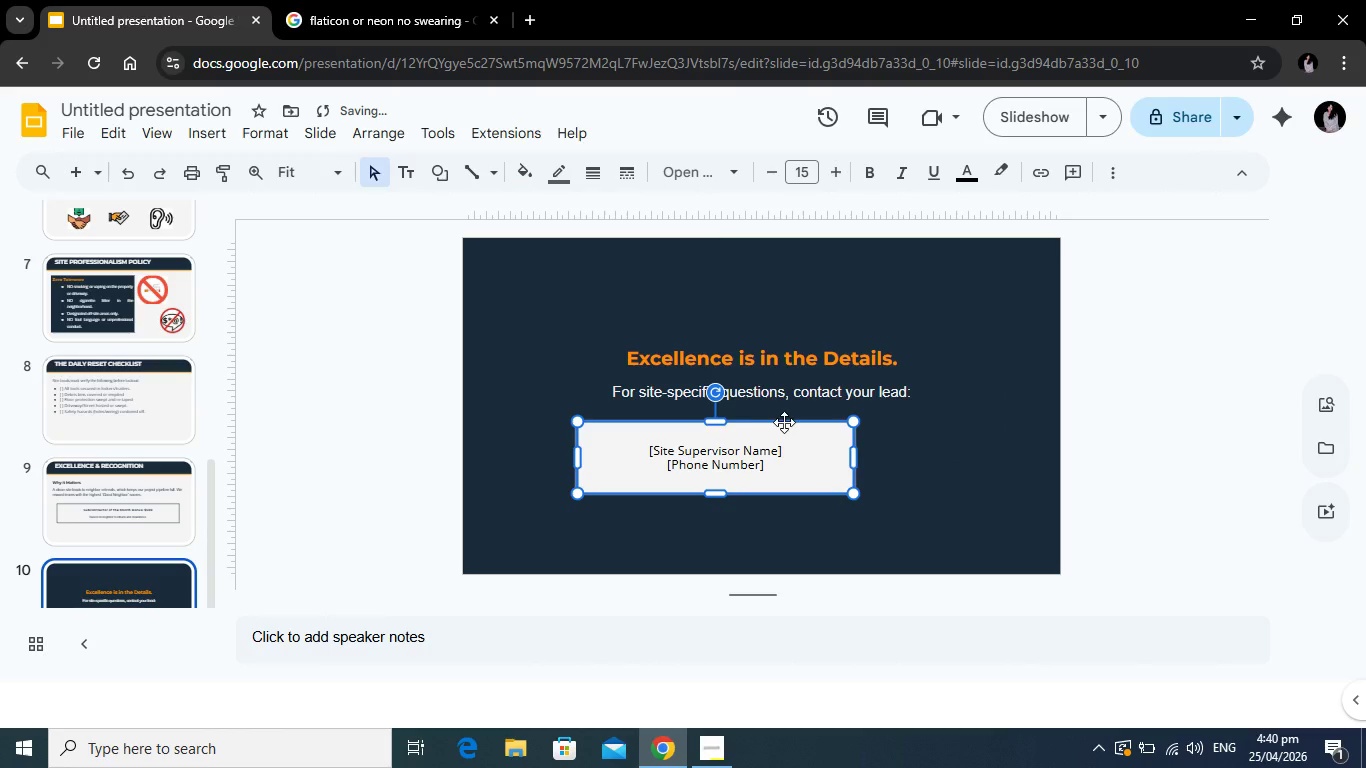 
left_click_drag(start_coordinate=[784, 422], to_coordinate=[828, 426])
 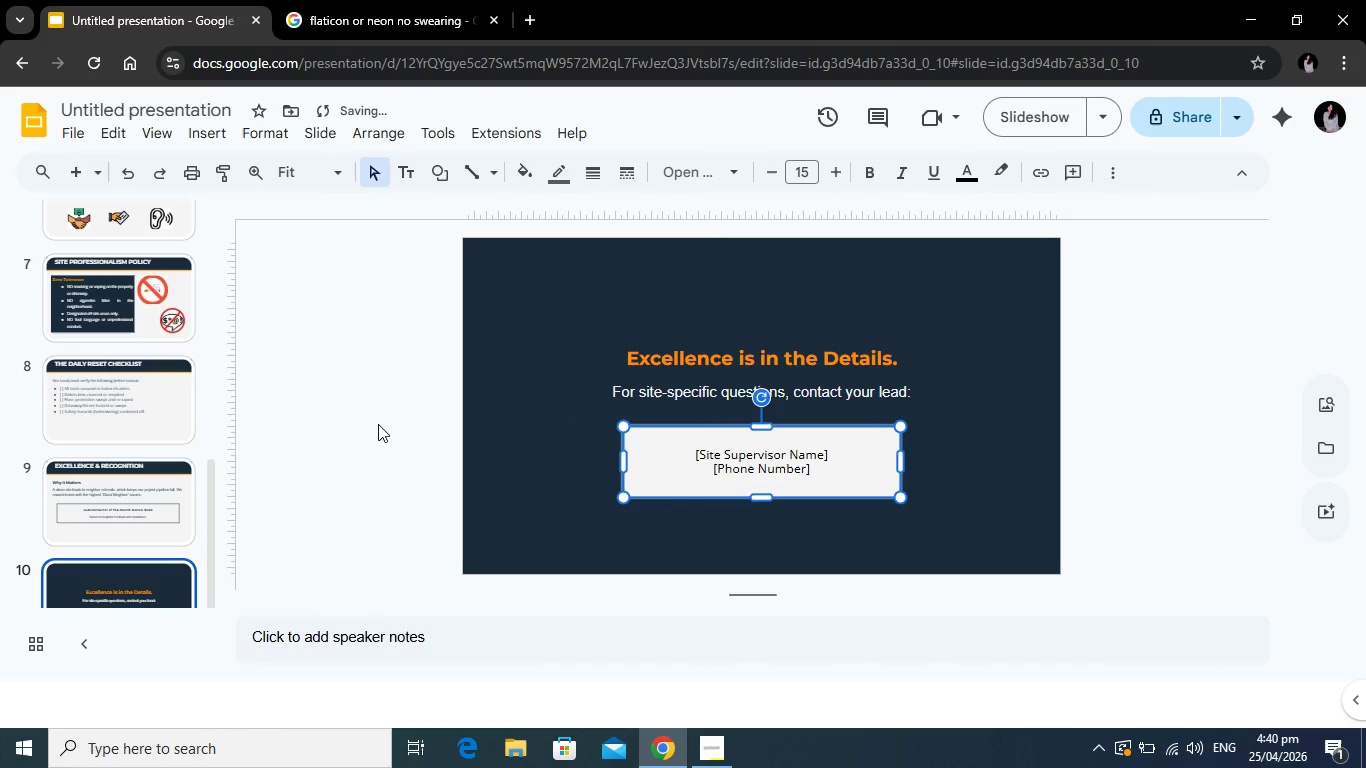 
left_click([378, 424])
 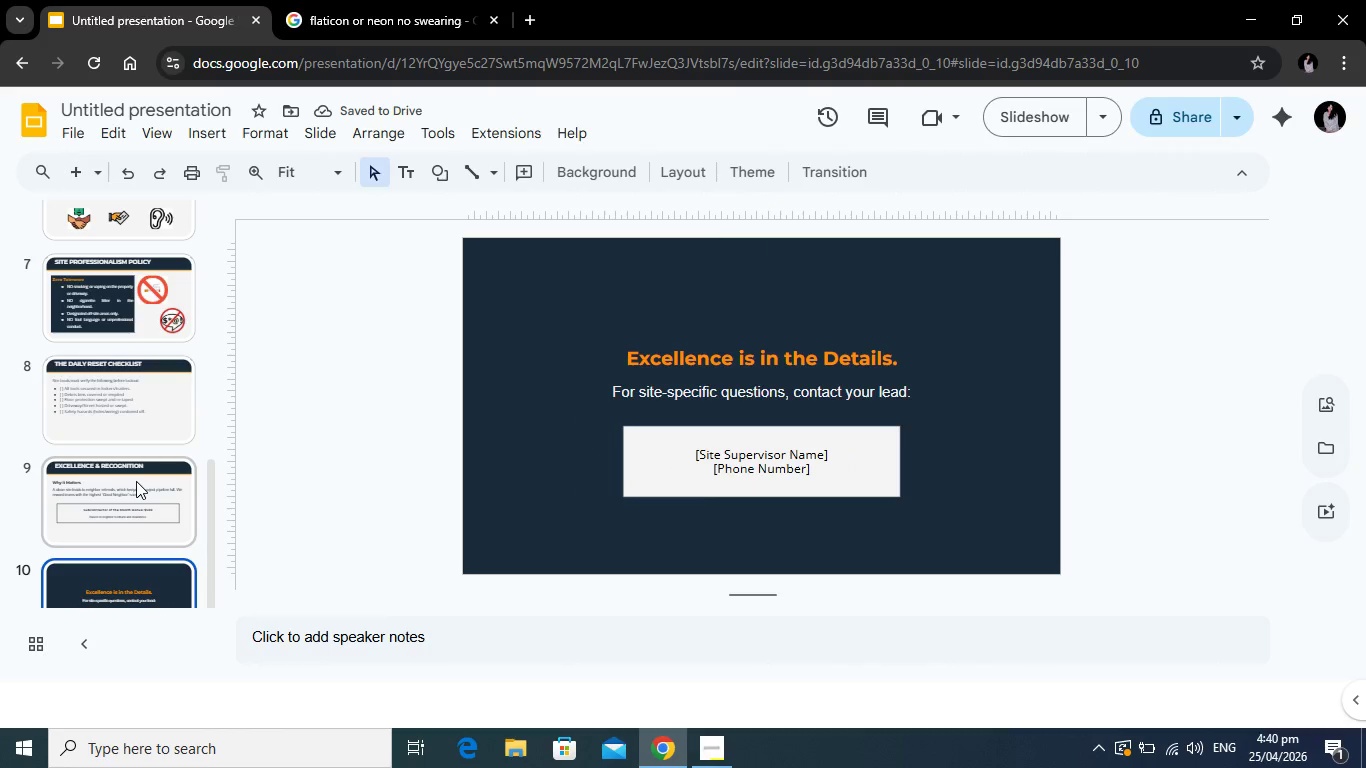 
scroll: coordinate [137, 480], scroll_direction: up, amount: 6.0
 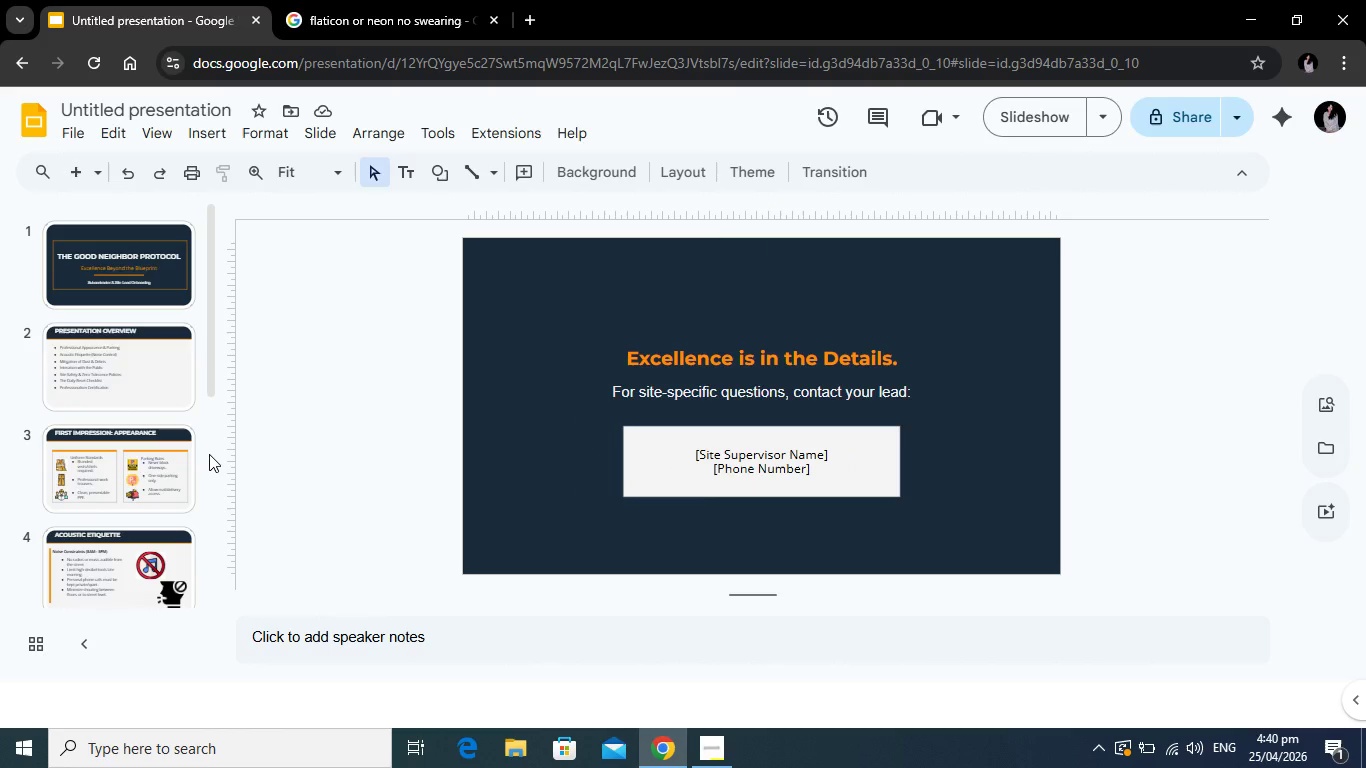 
wait(7.13)
 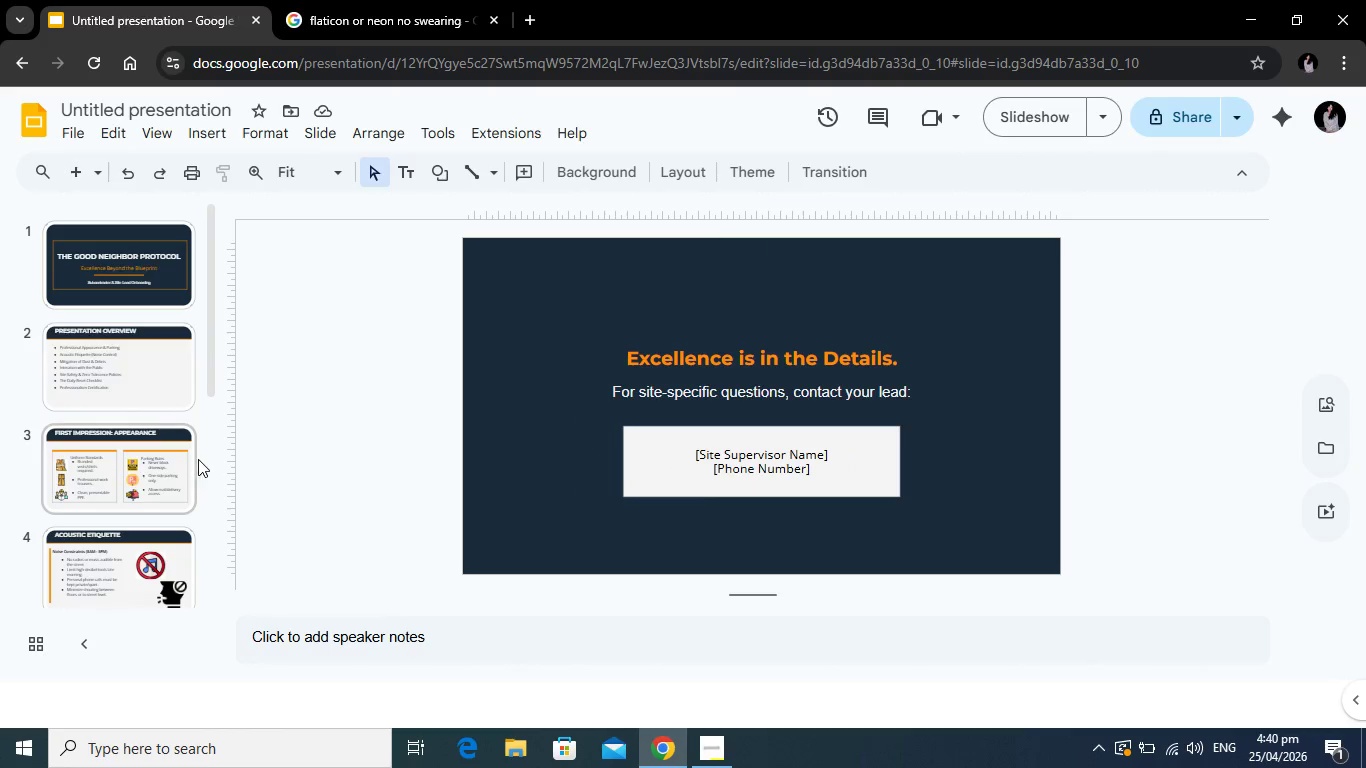 
left_click([110, 276])
 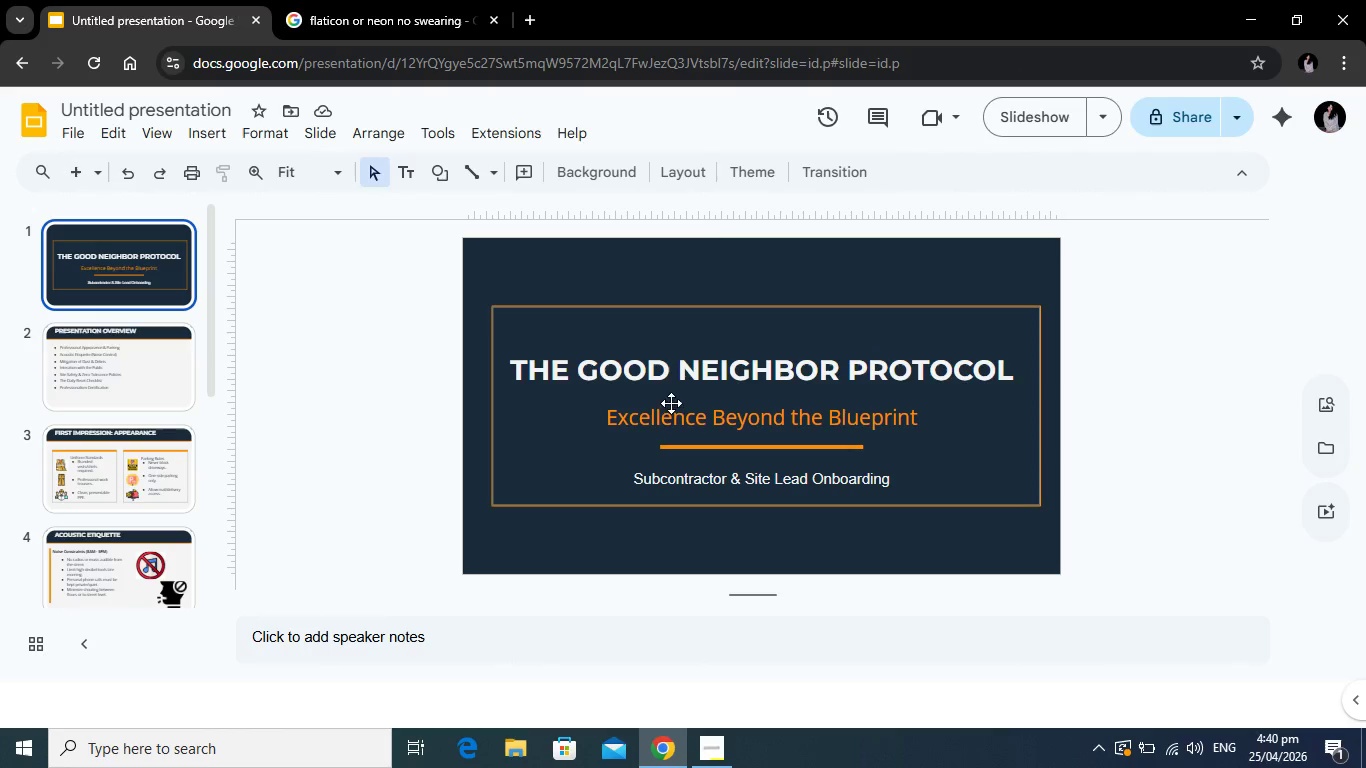 
wait(7.42)
 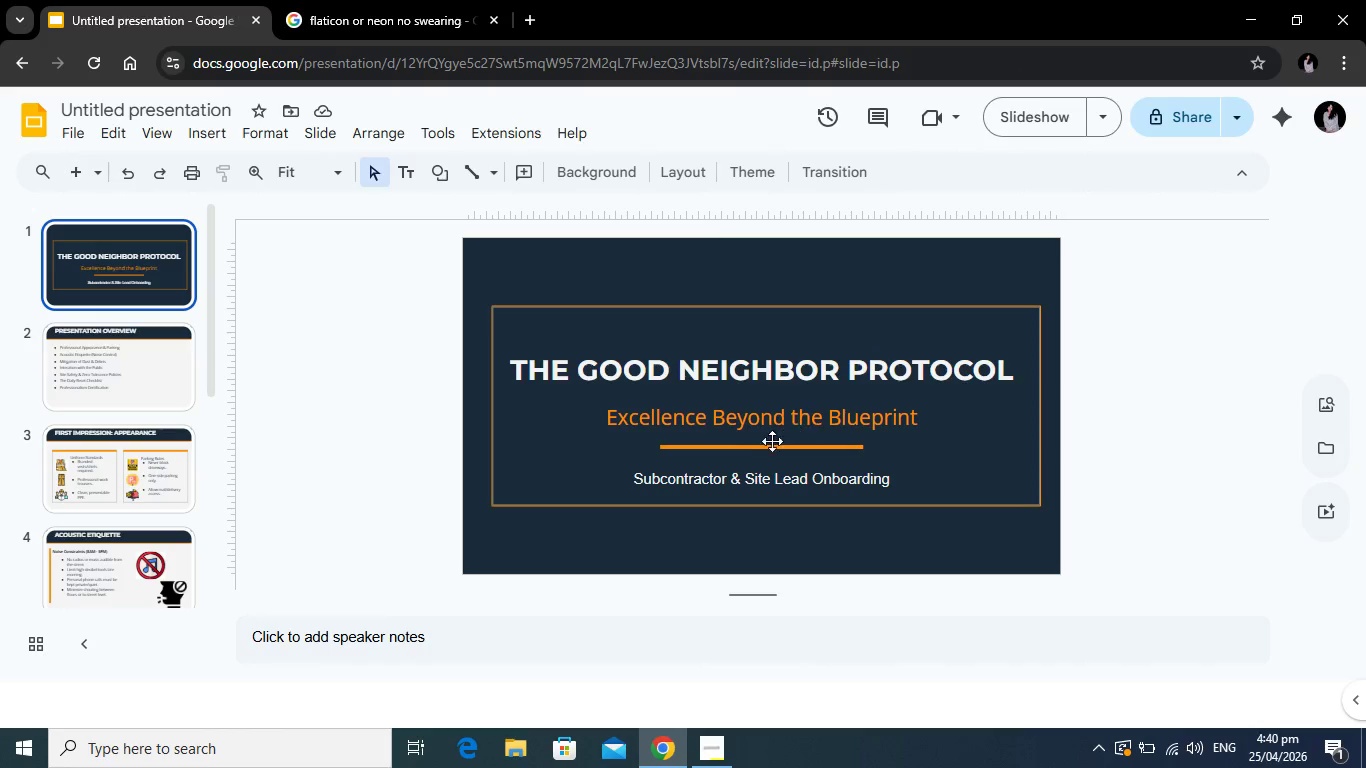 
key(Alt+Tab)